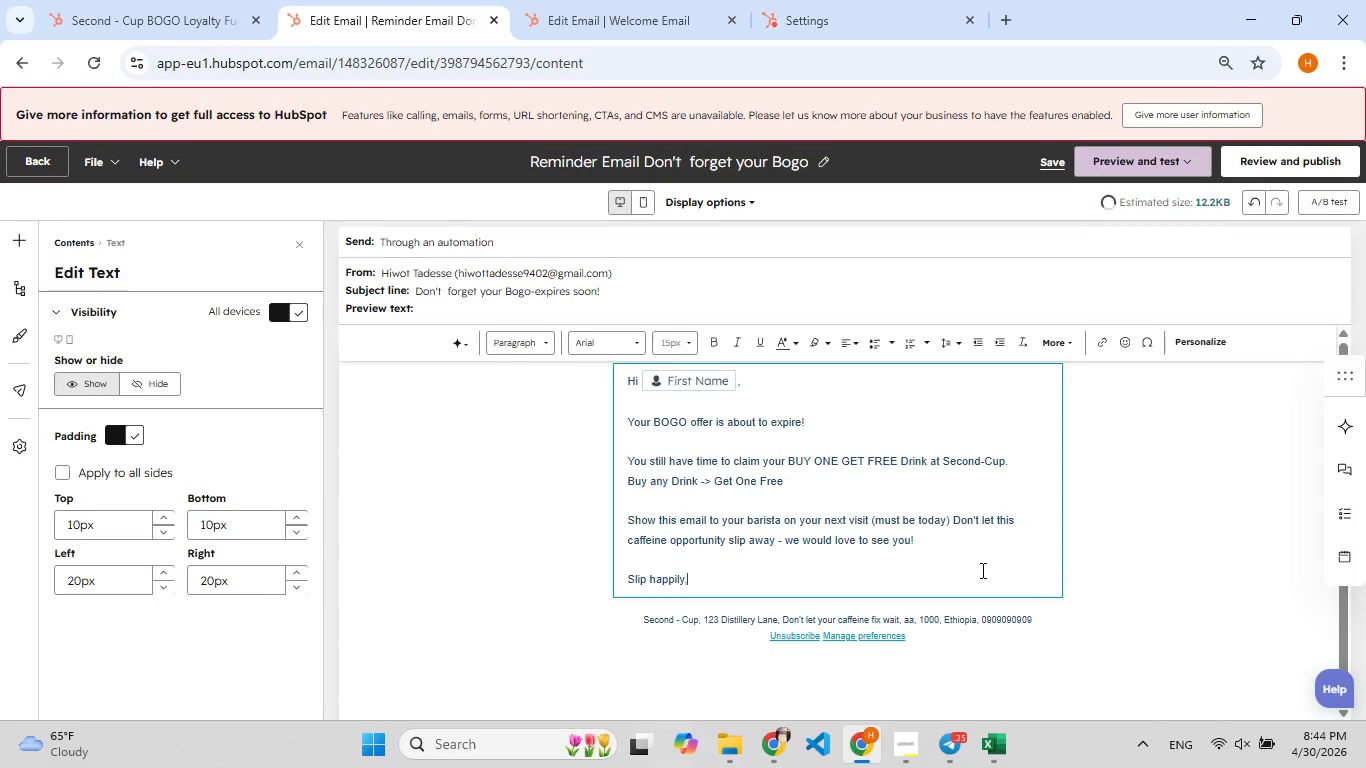 
key(Enter)
 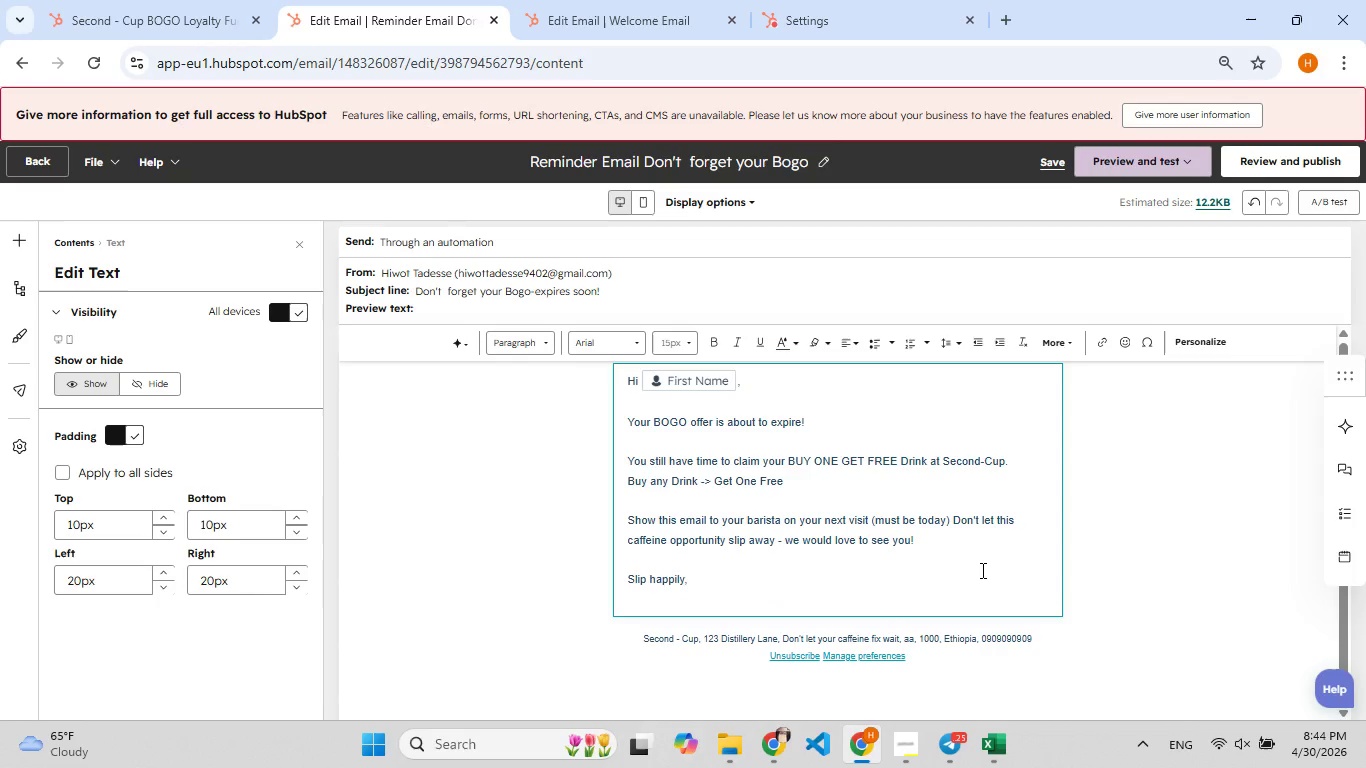 
type(Th[F7] e )
key(Backspace)
type([F9][F9])
key(Backspace)
type([F9])
key(Backspace)
type(e secod)
key(Backspace)
type([F9]nd [F9])
key(Backspace)
type(-Cup Team)
 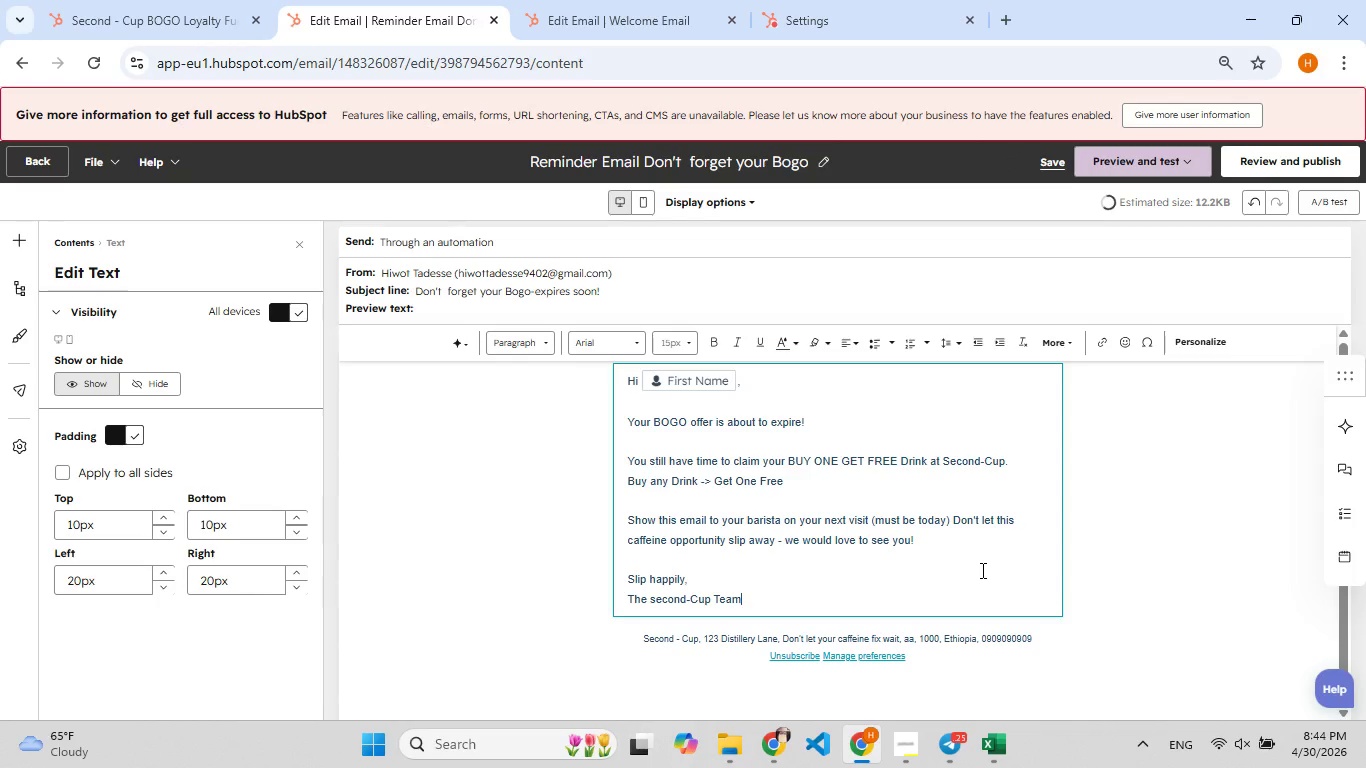 
wait(30.2)
 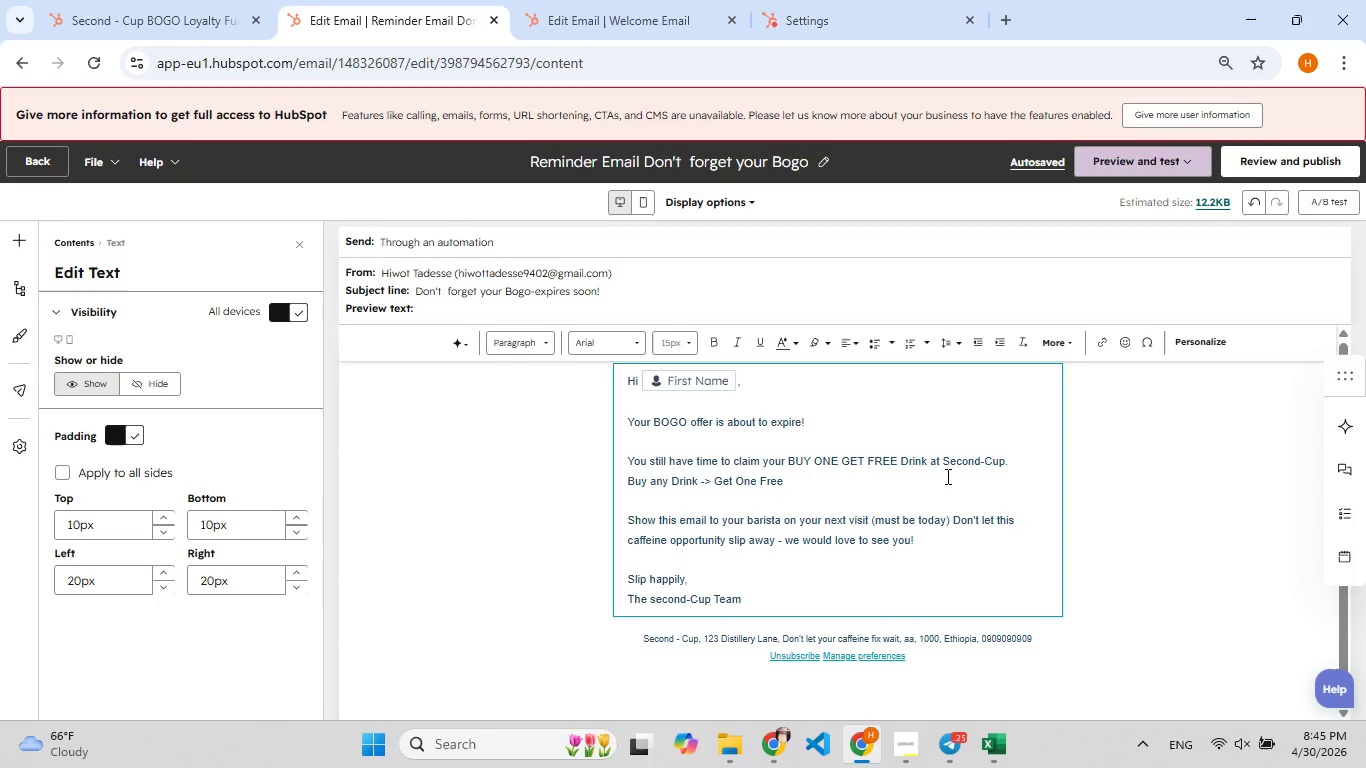 
left_click([1142, 165])
 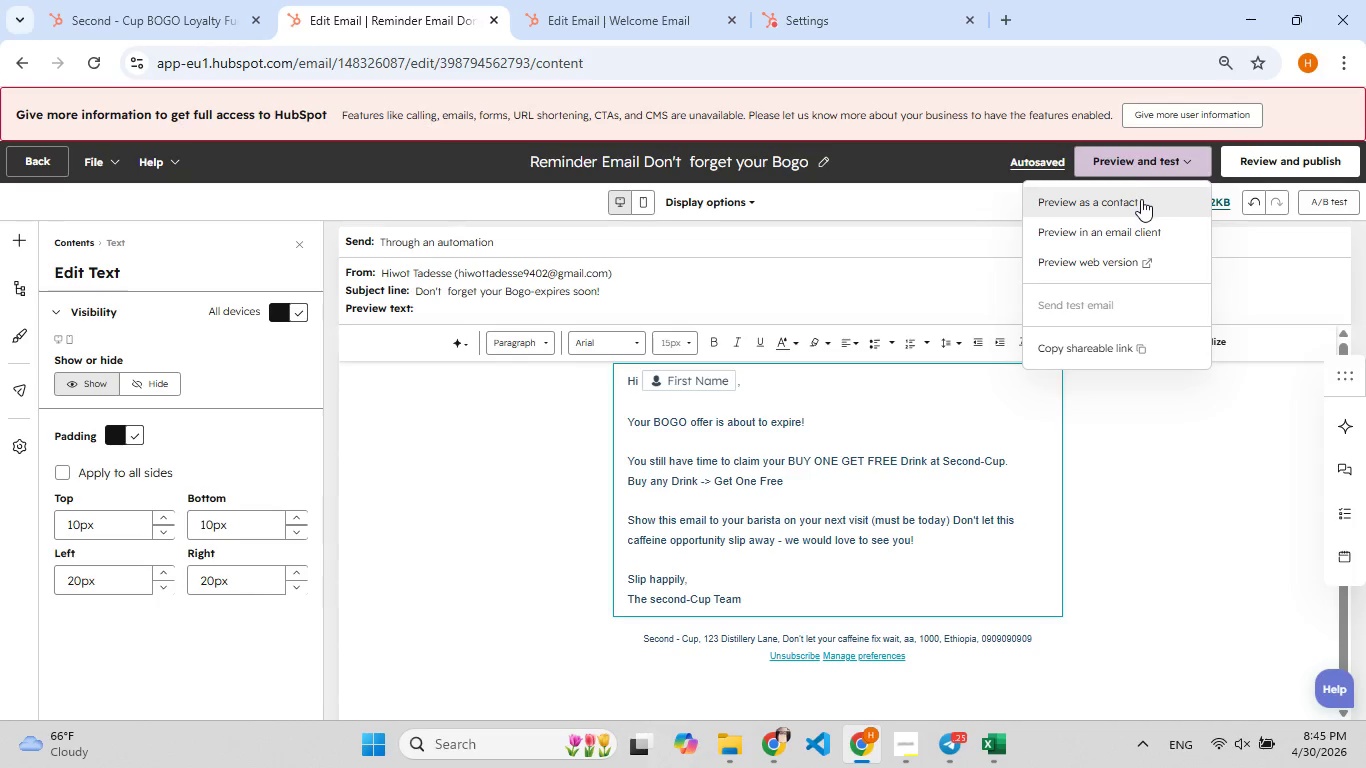 
left_click([1141, 199])
 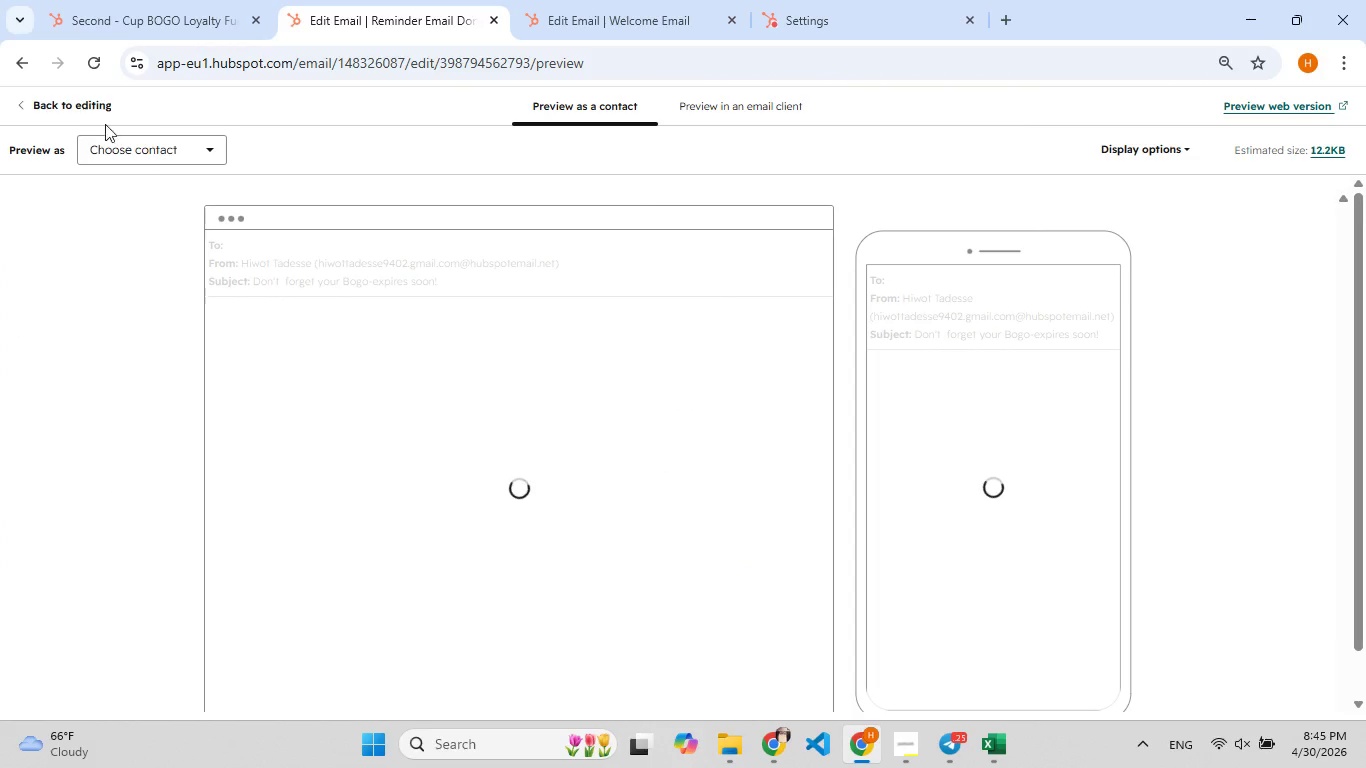 
left_click([160, 140])
 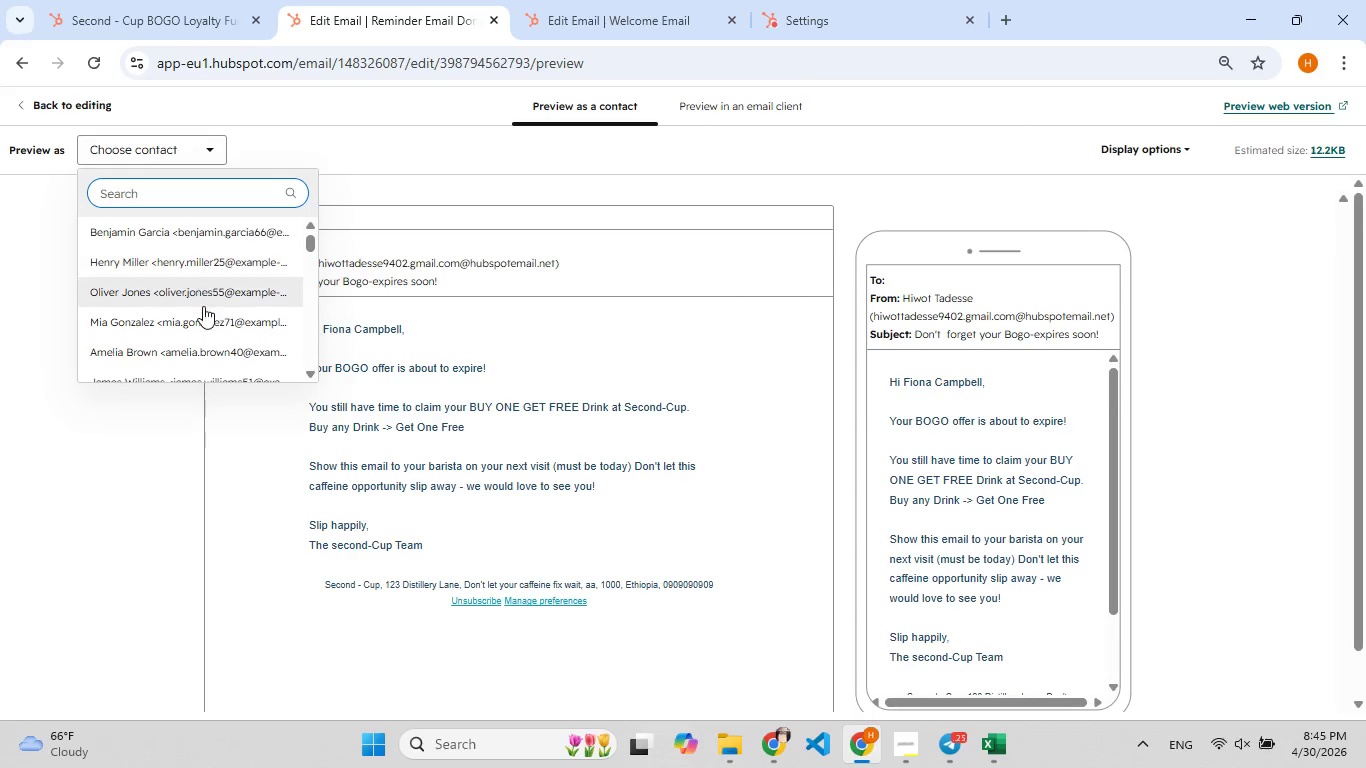 
left_click([203, 306])
 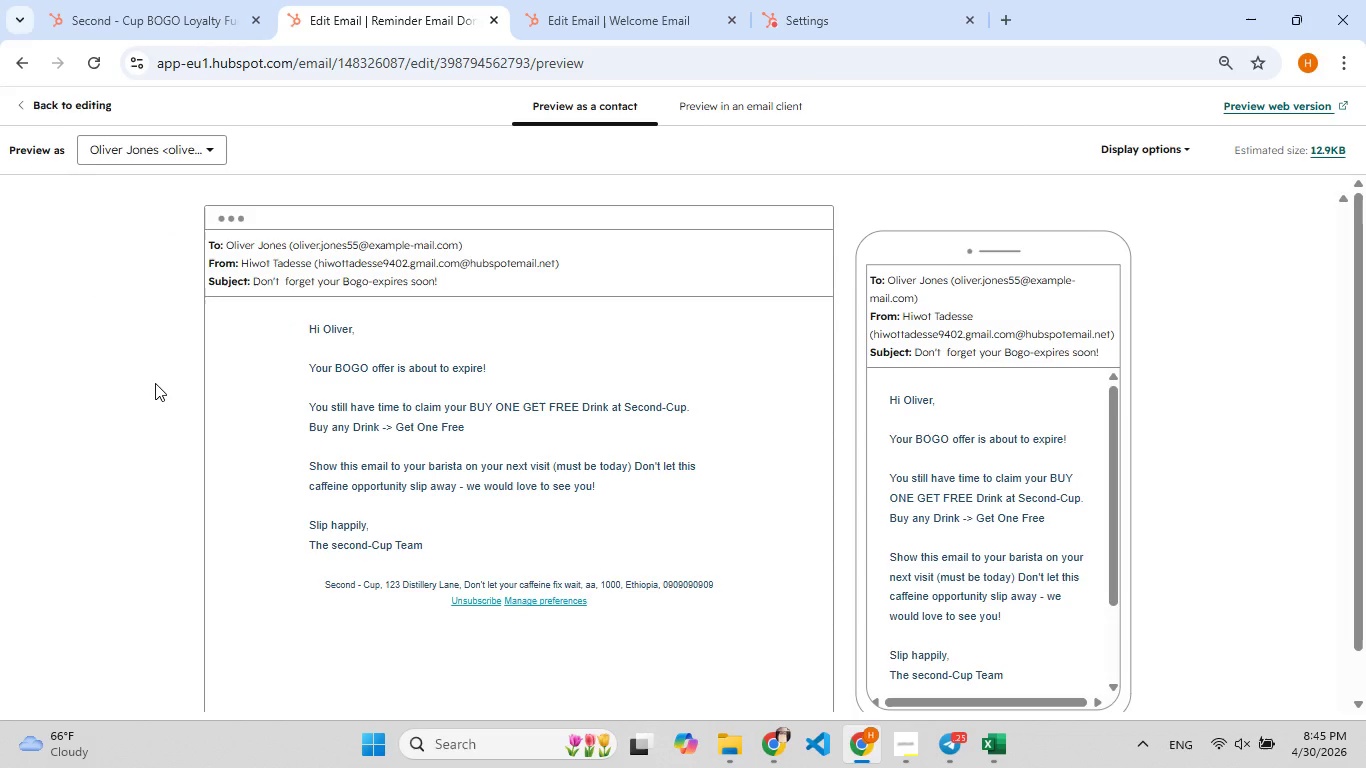 
wait(7.2)
 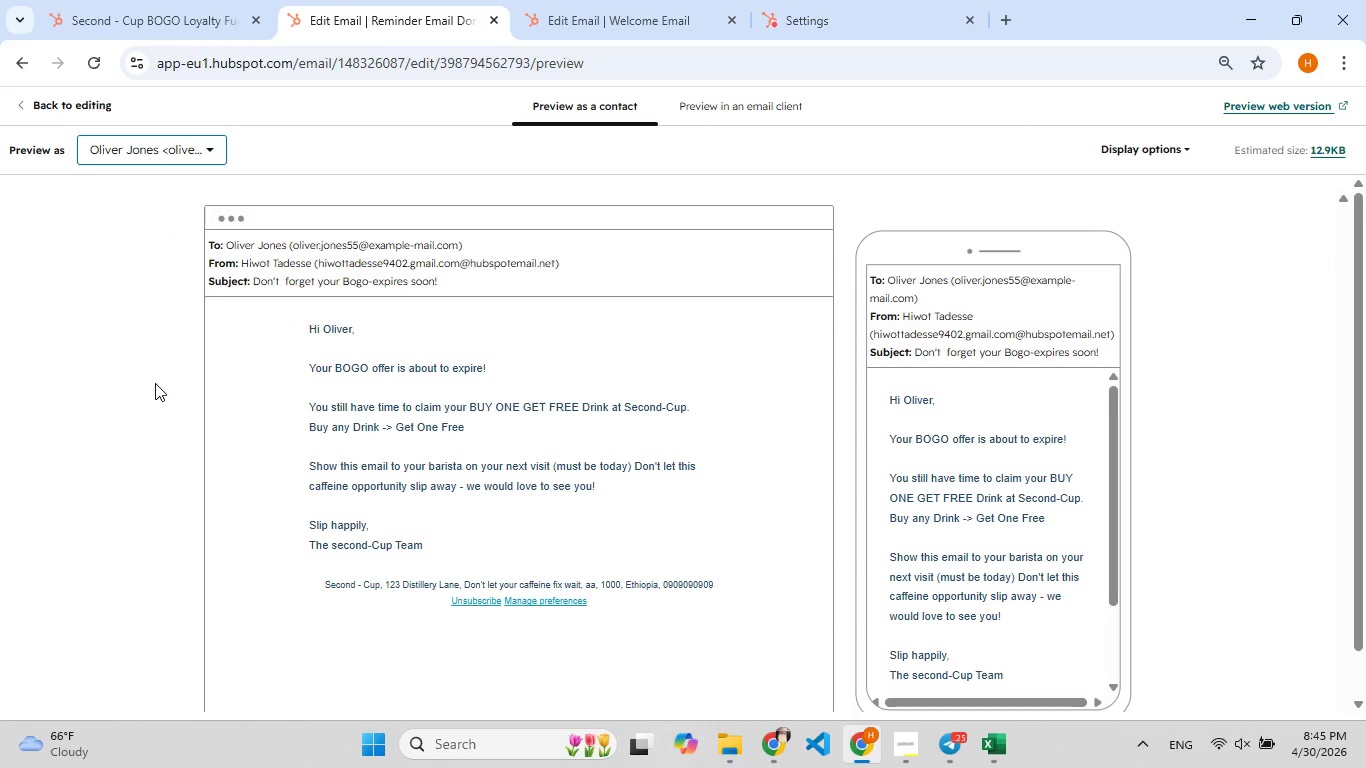 
hold_key(key=F5, duration=0.59)
 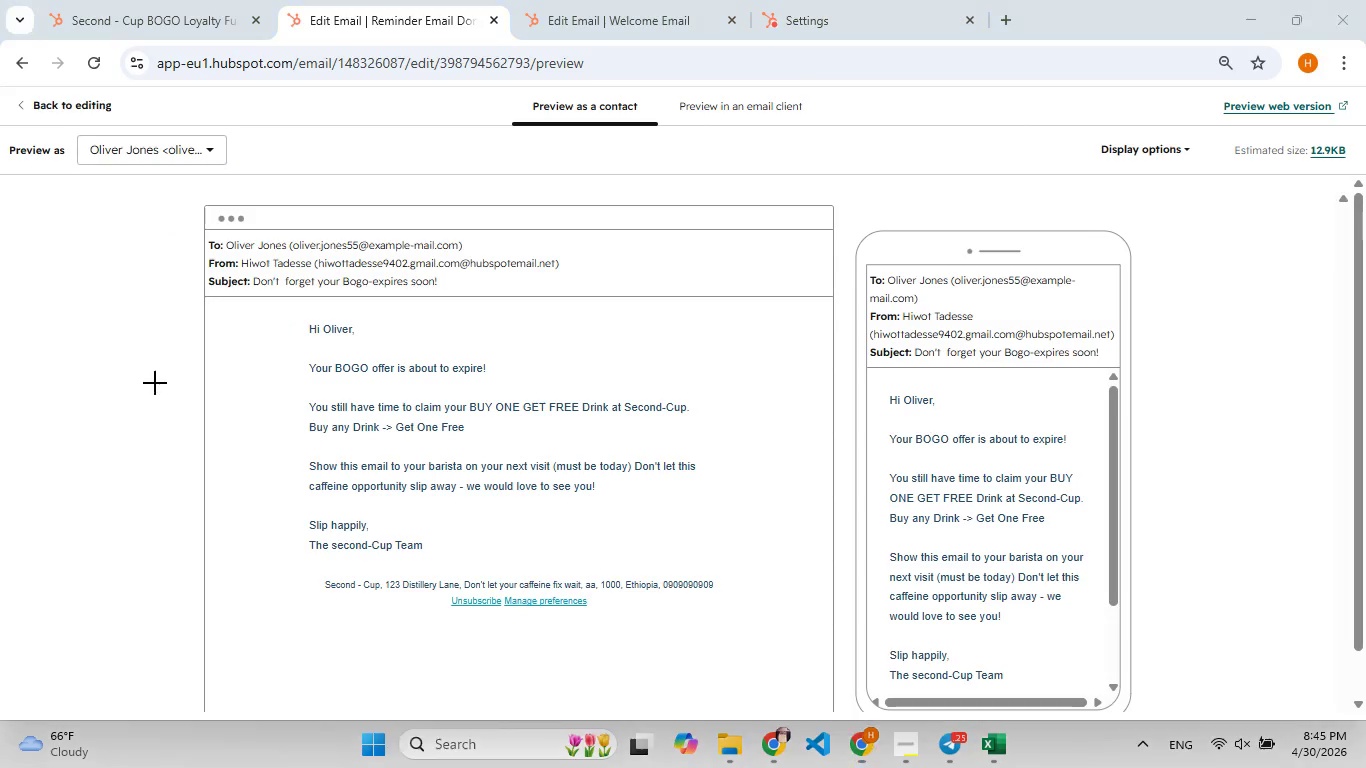 
key(Meta+Shift+S)
 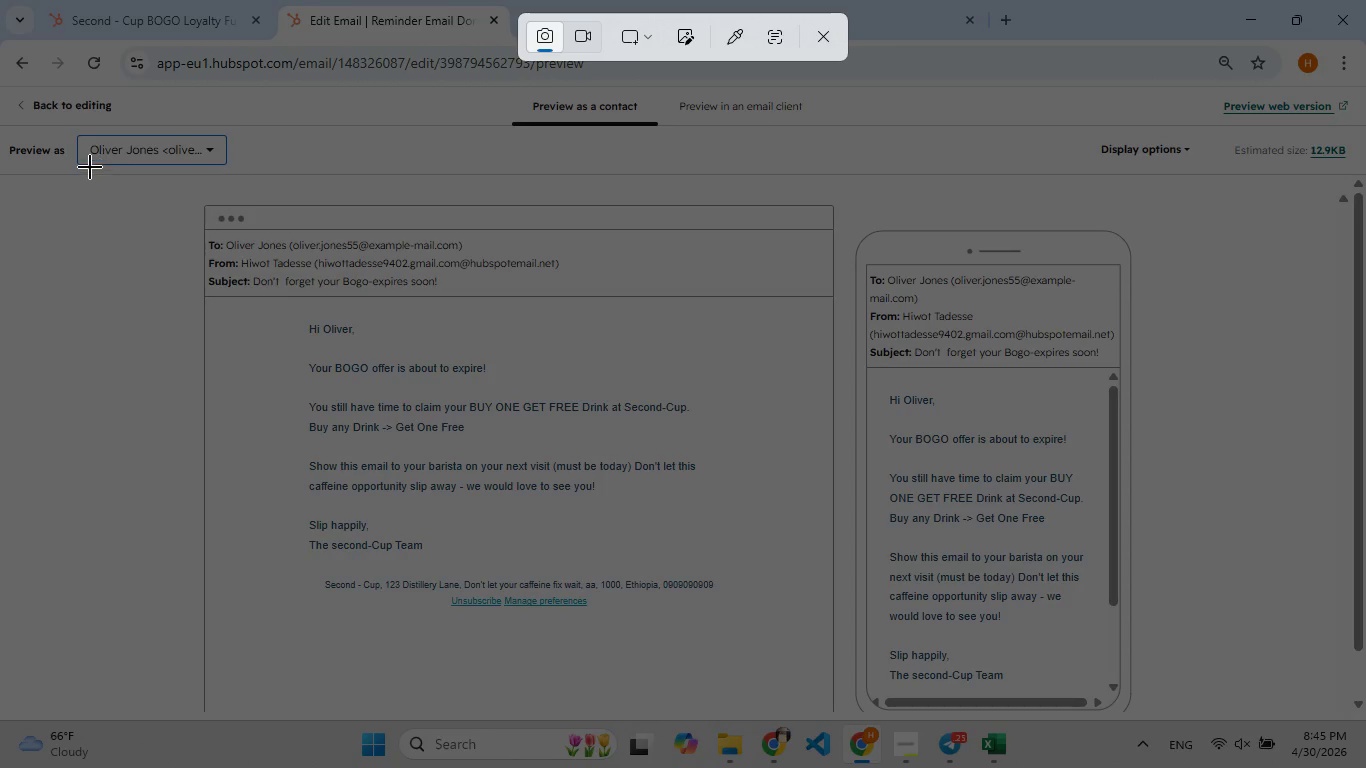 
left_click_drag(start_coordinate=[19, 128], to_coordinate=[1365, 720])
 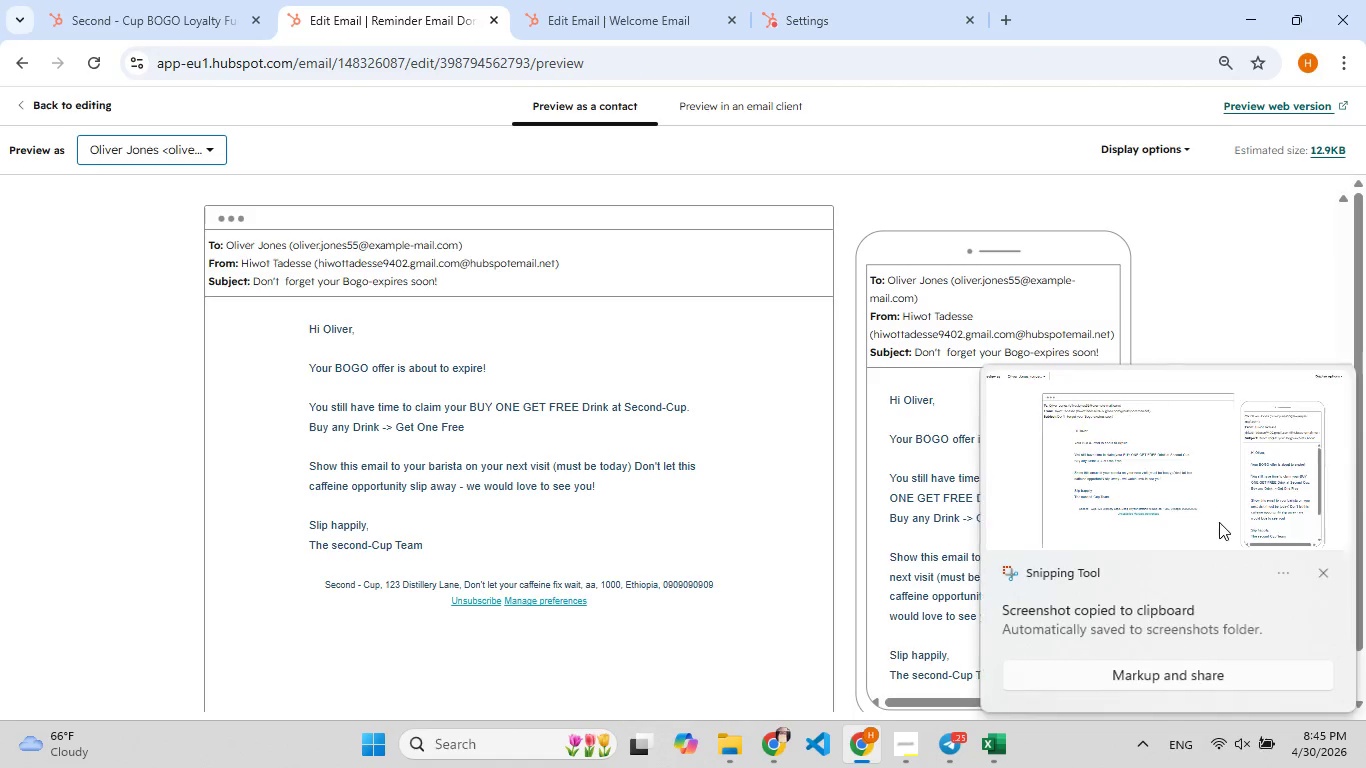 
left_click_drag(start_coordinate=[1213, 521], to_coordinate=[1207, 517])
 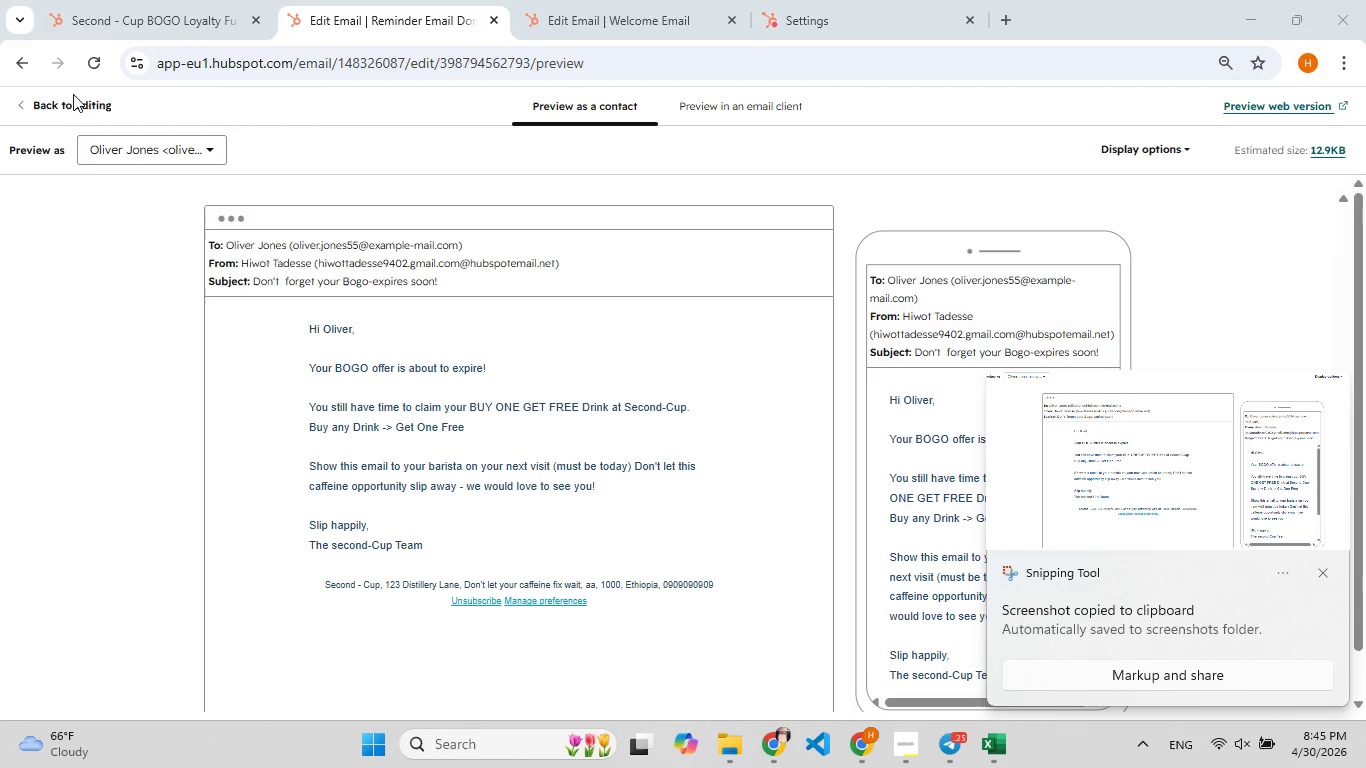 
left_click([73, 98])
 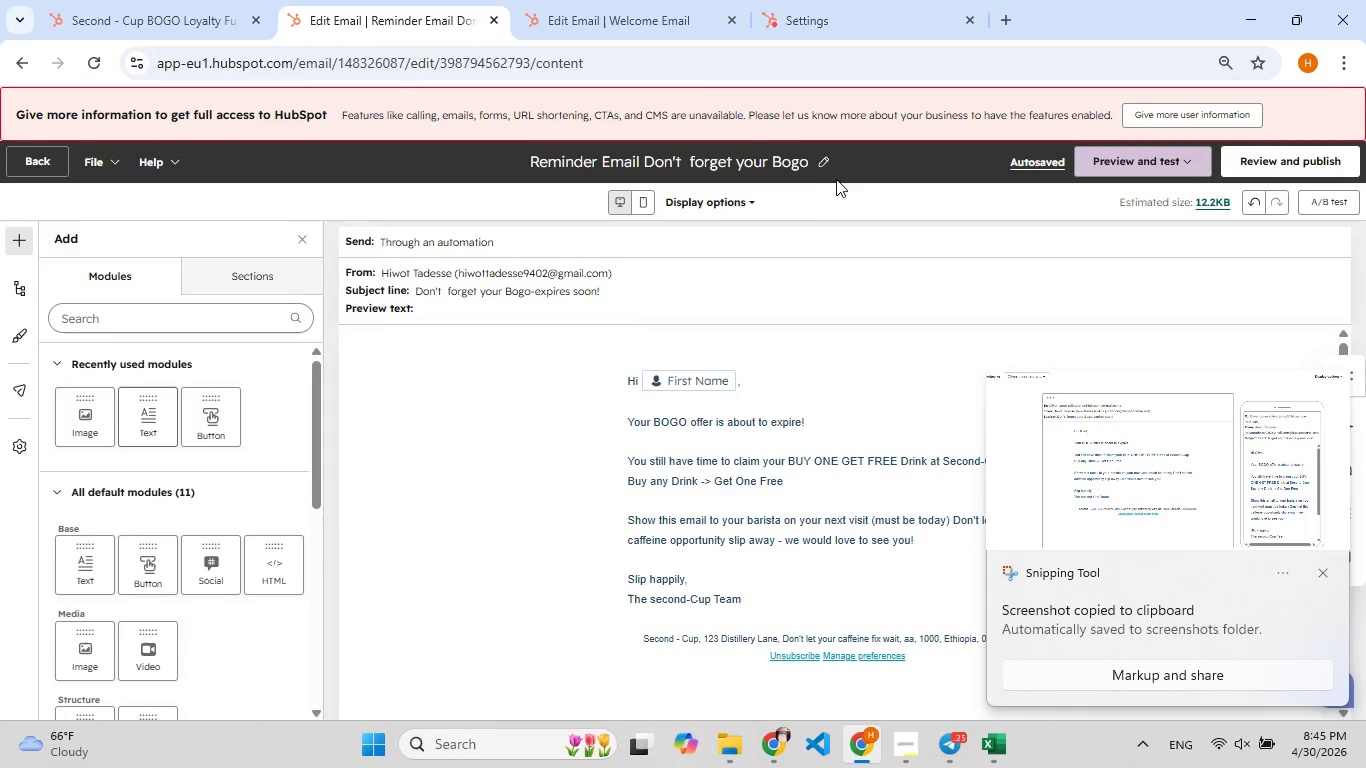 
left_click([823, 166])
 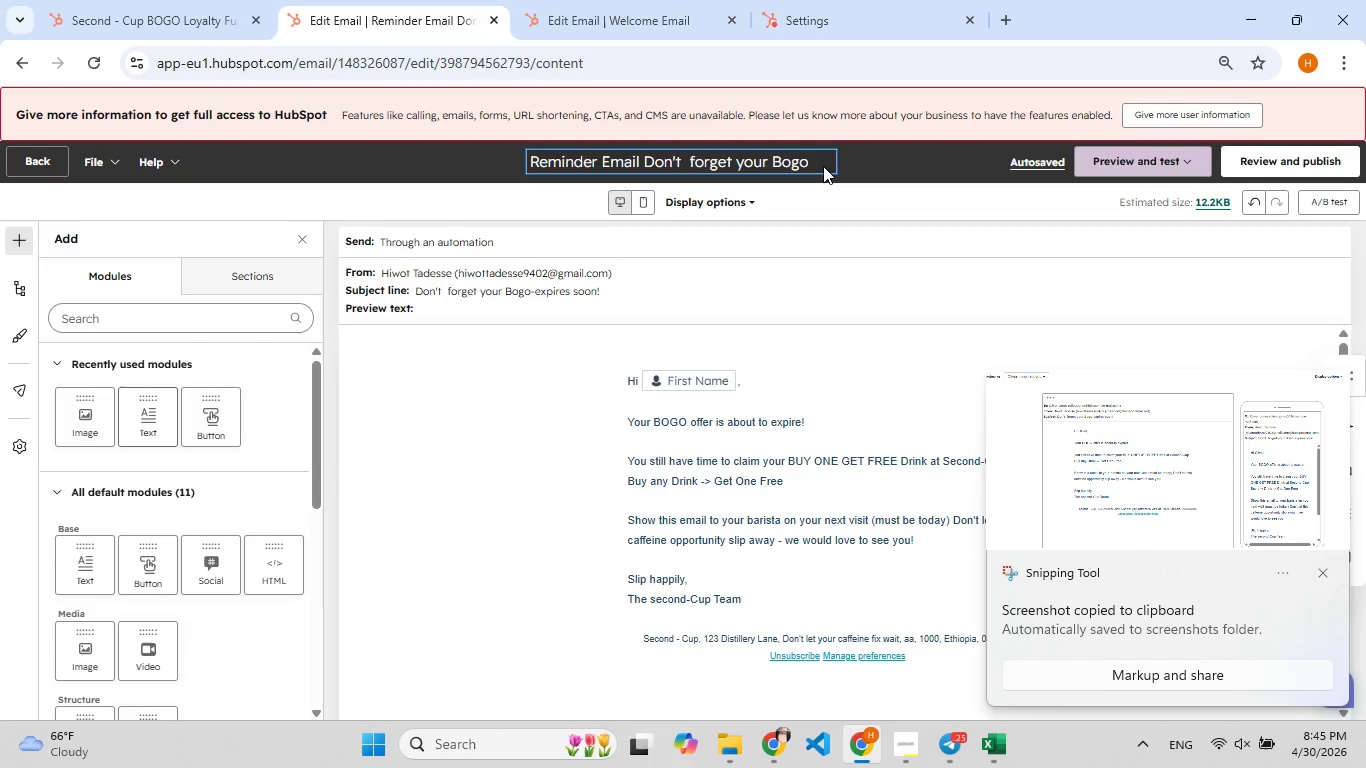 
key(Control+A)
 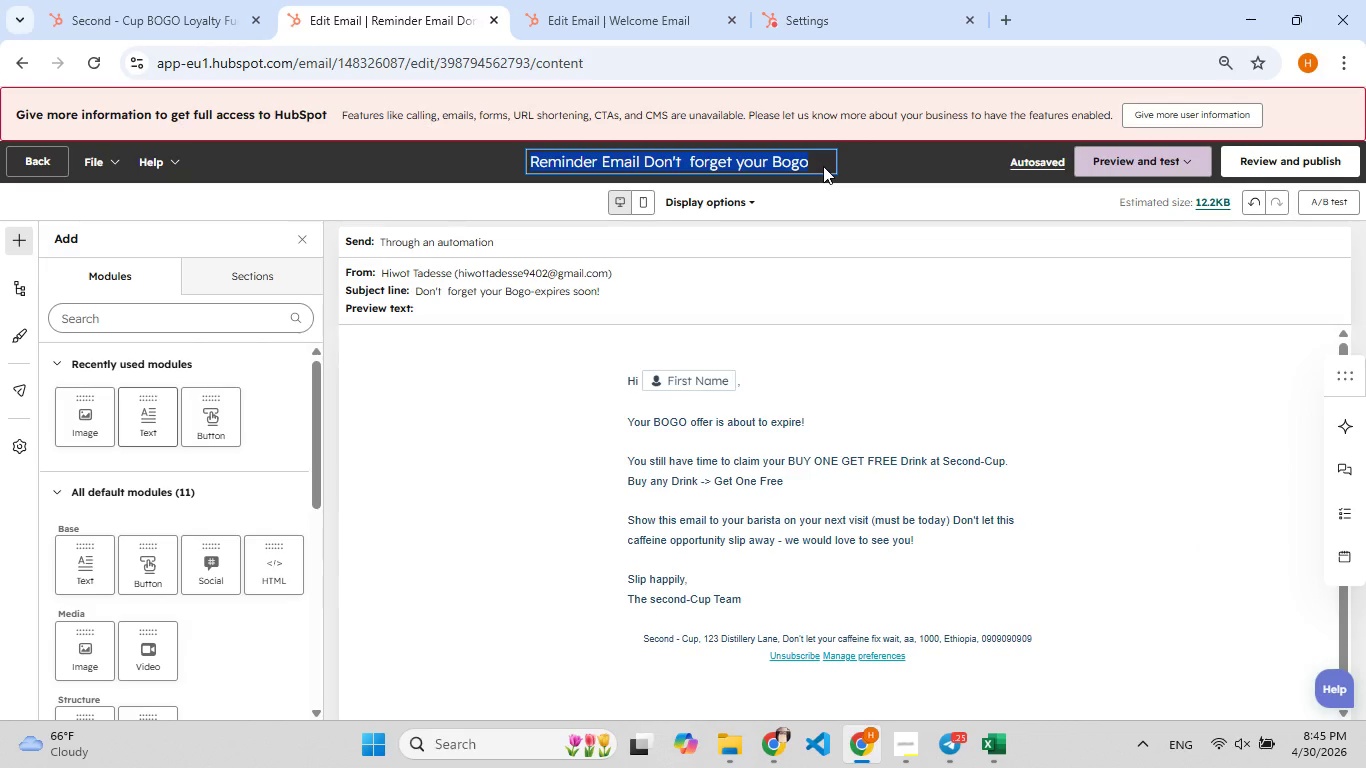 
key(Control+C)
 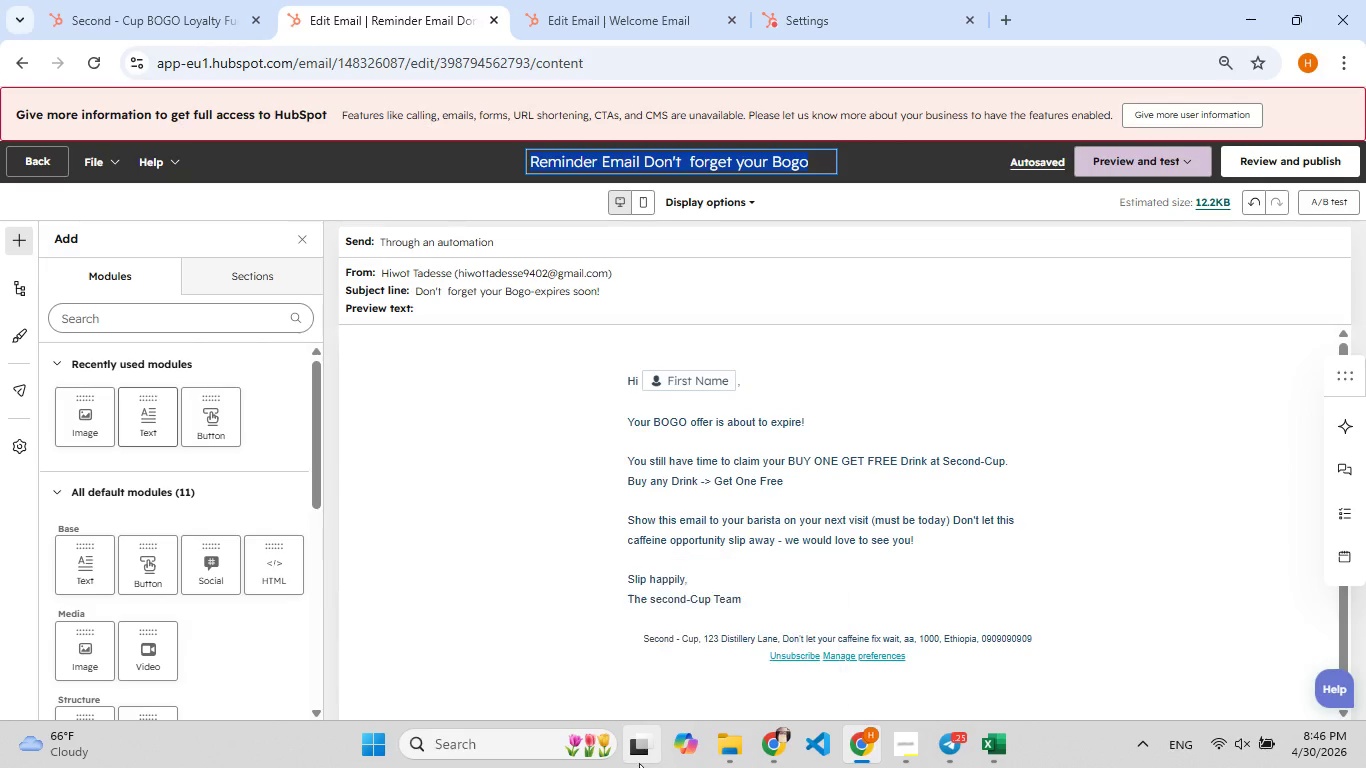 
wait(5.05)
 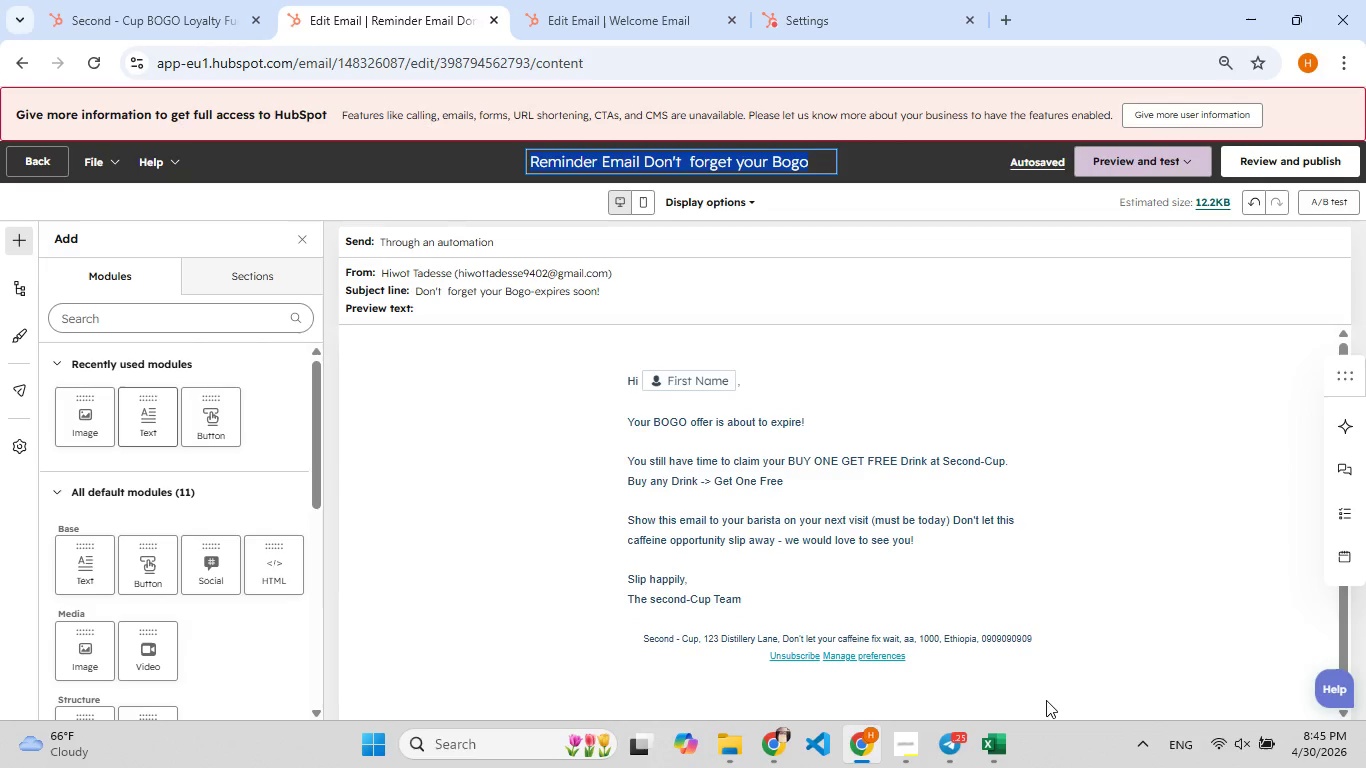 
left_click([727, 740])
 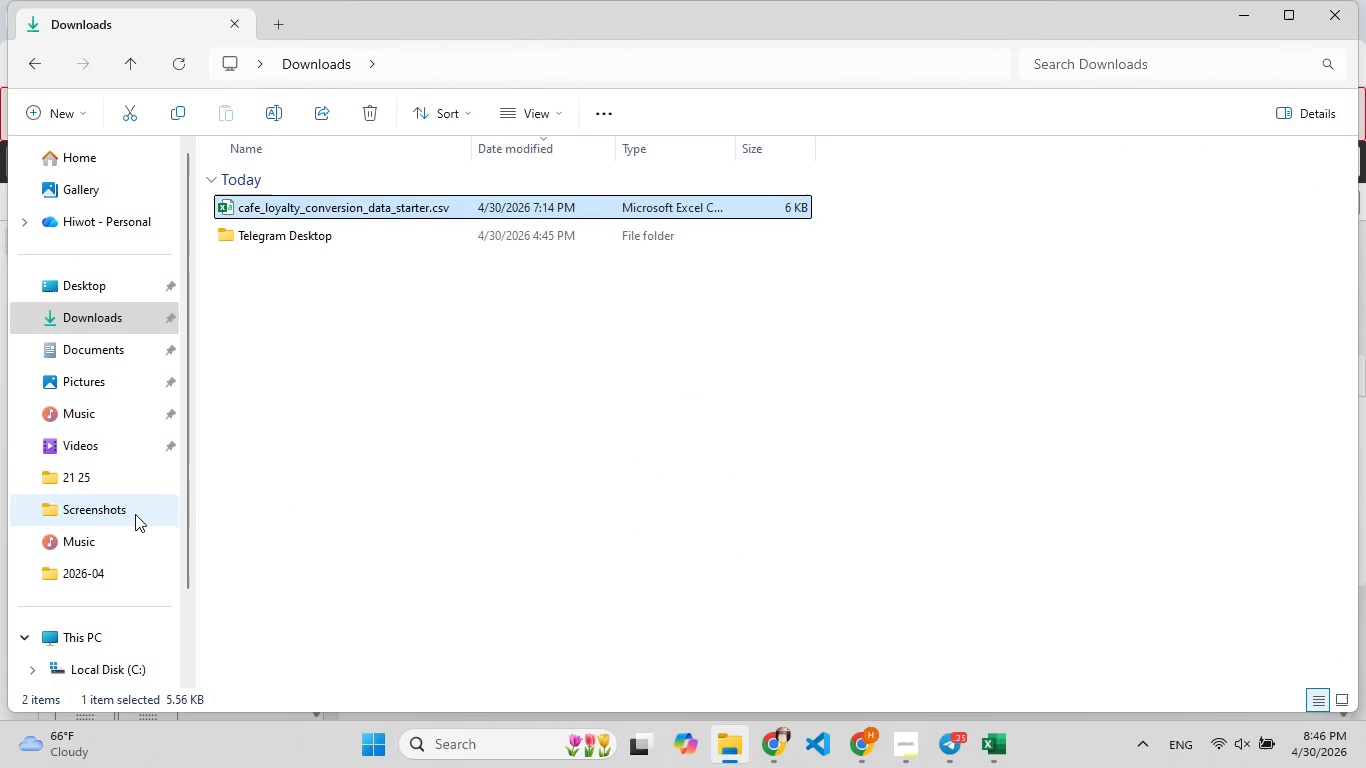 
left_click([135, 514])
 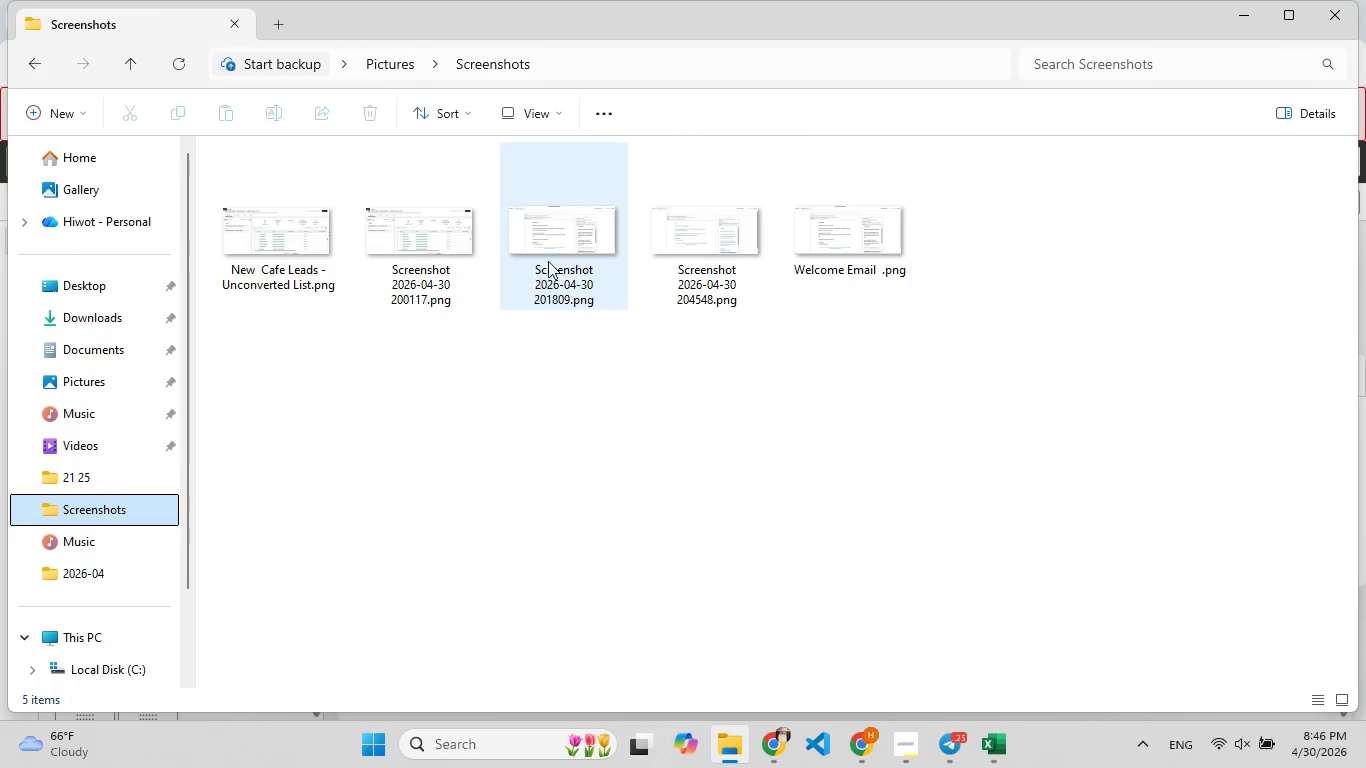 
wait(6.91)
 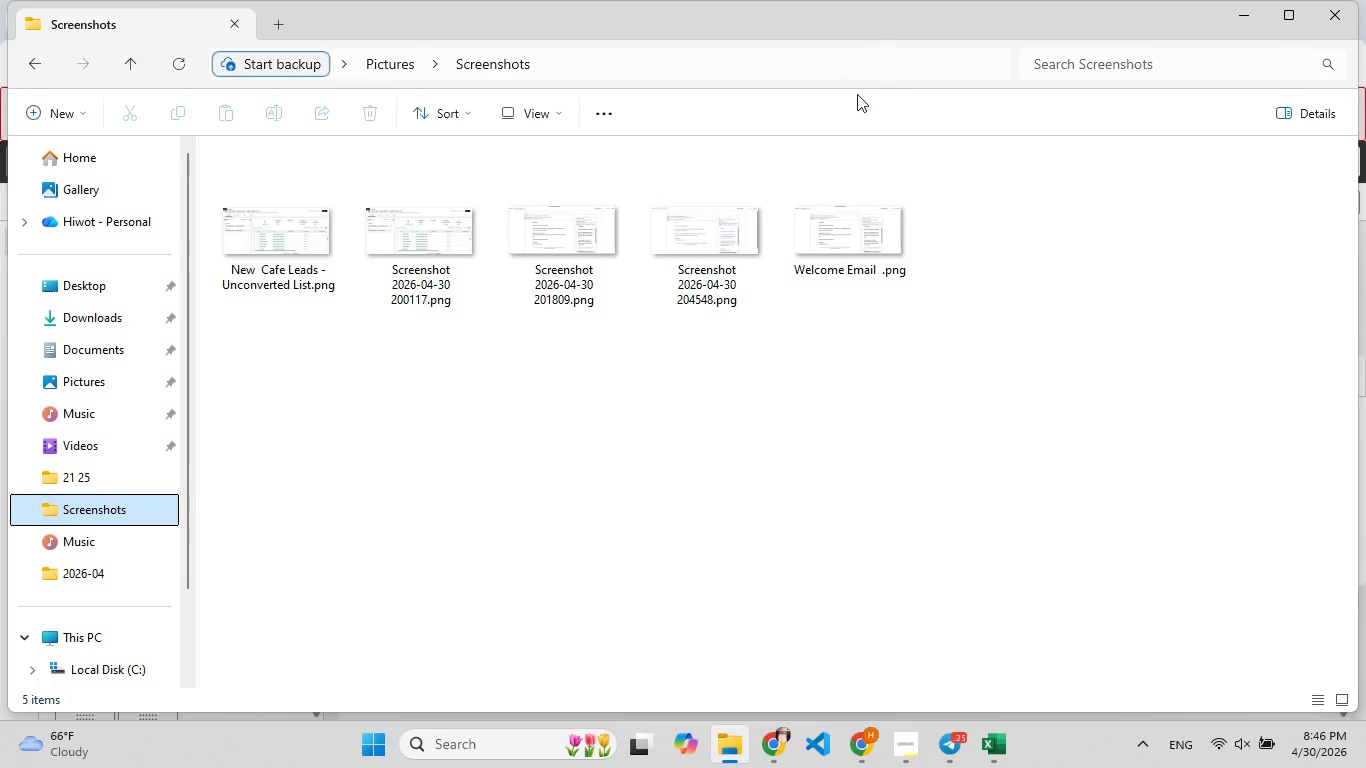 
double_click([660, 251])
 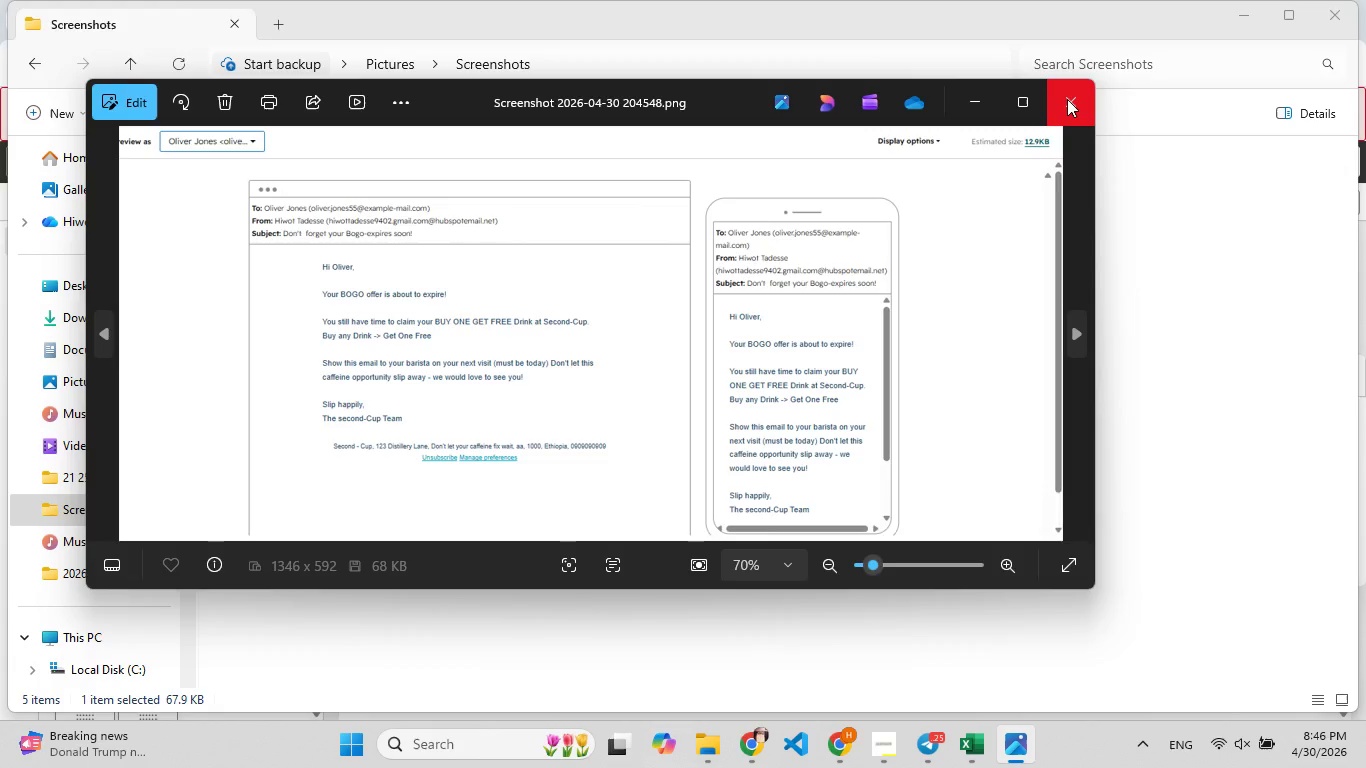 
wait(6.59)
 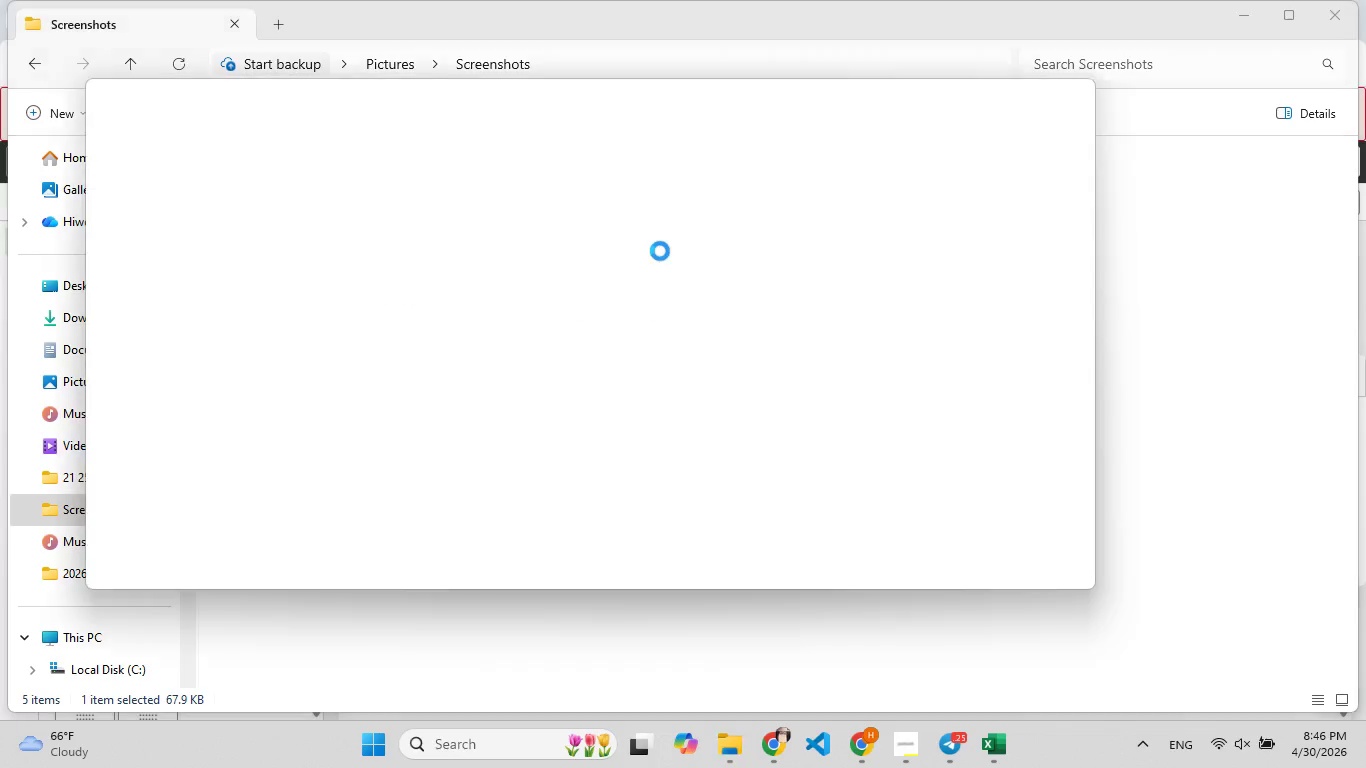 
left_click([1067, 99])
 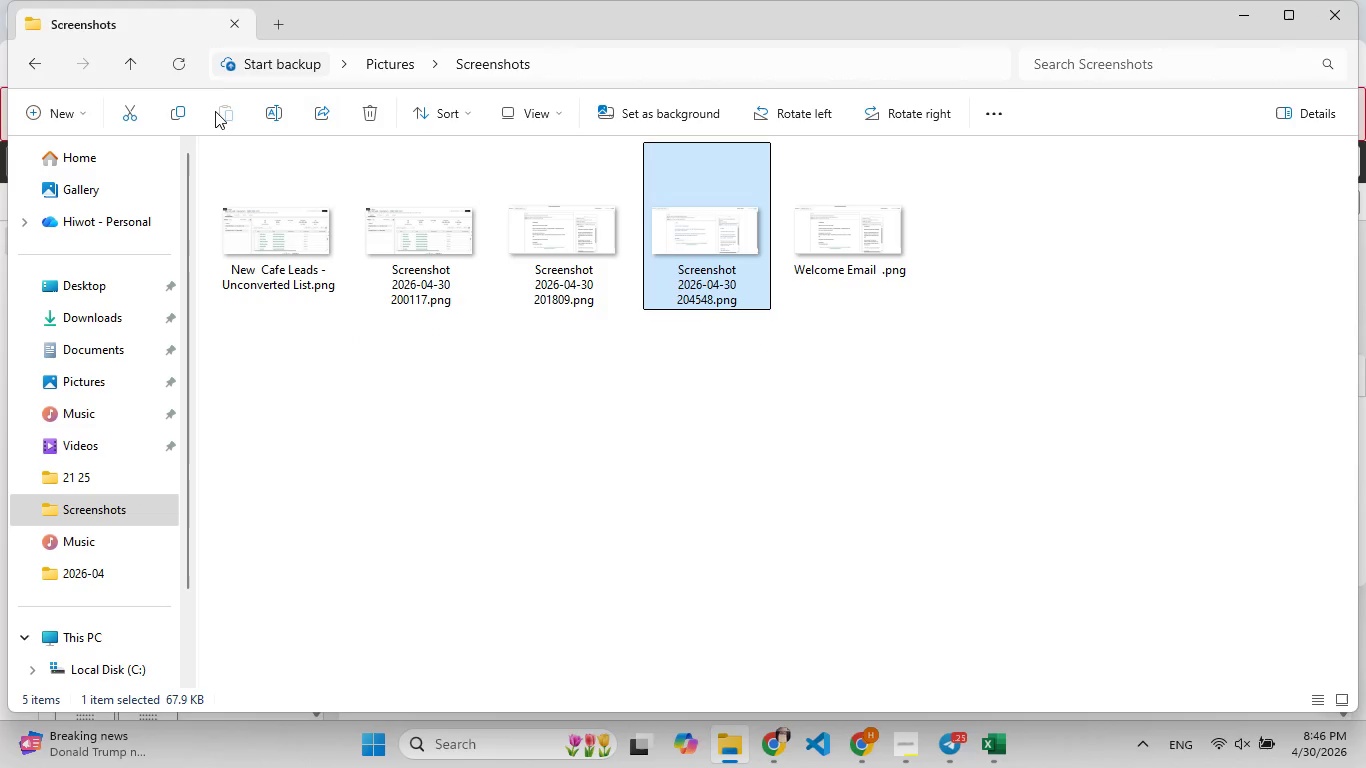 
left_click([276, 119])
 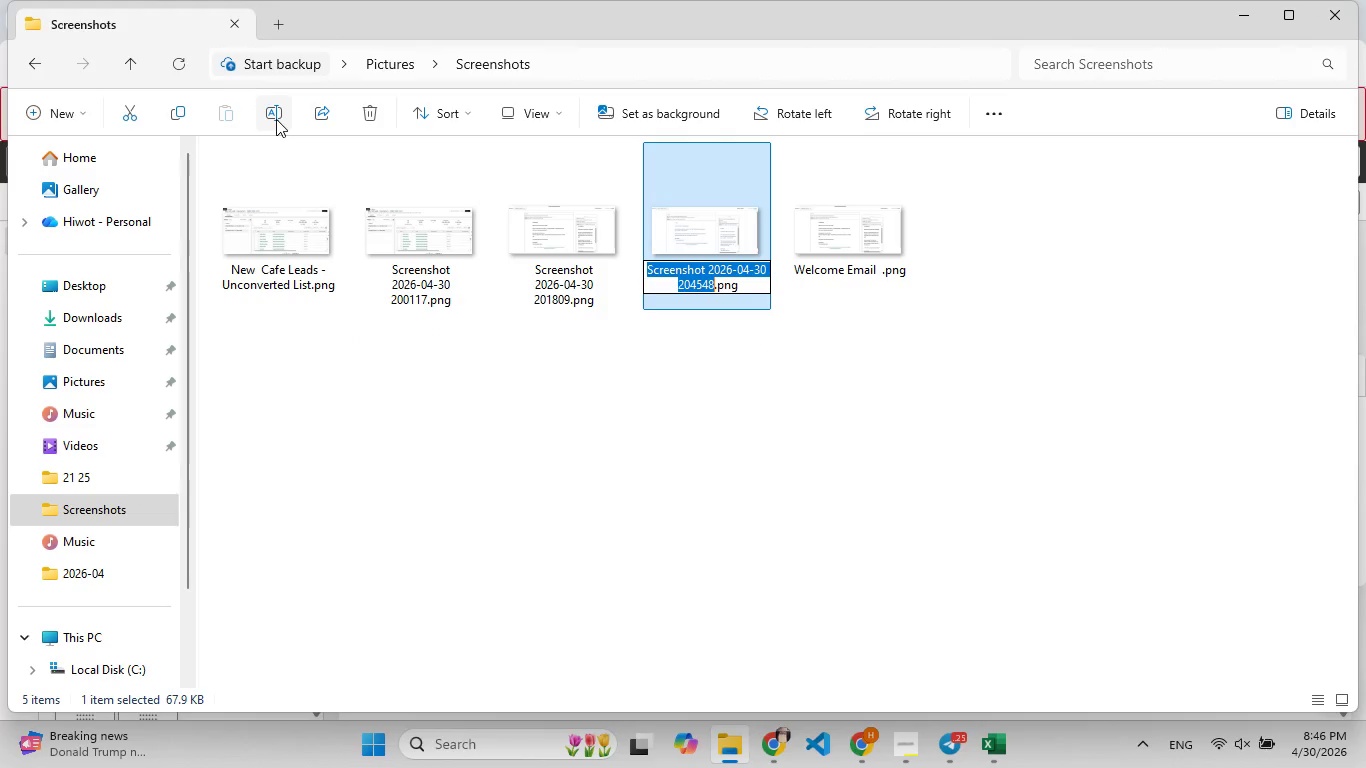 
key(Control+V)
 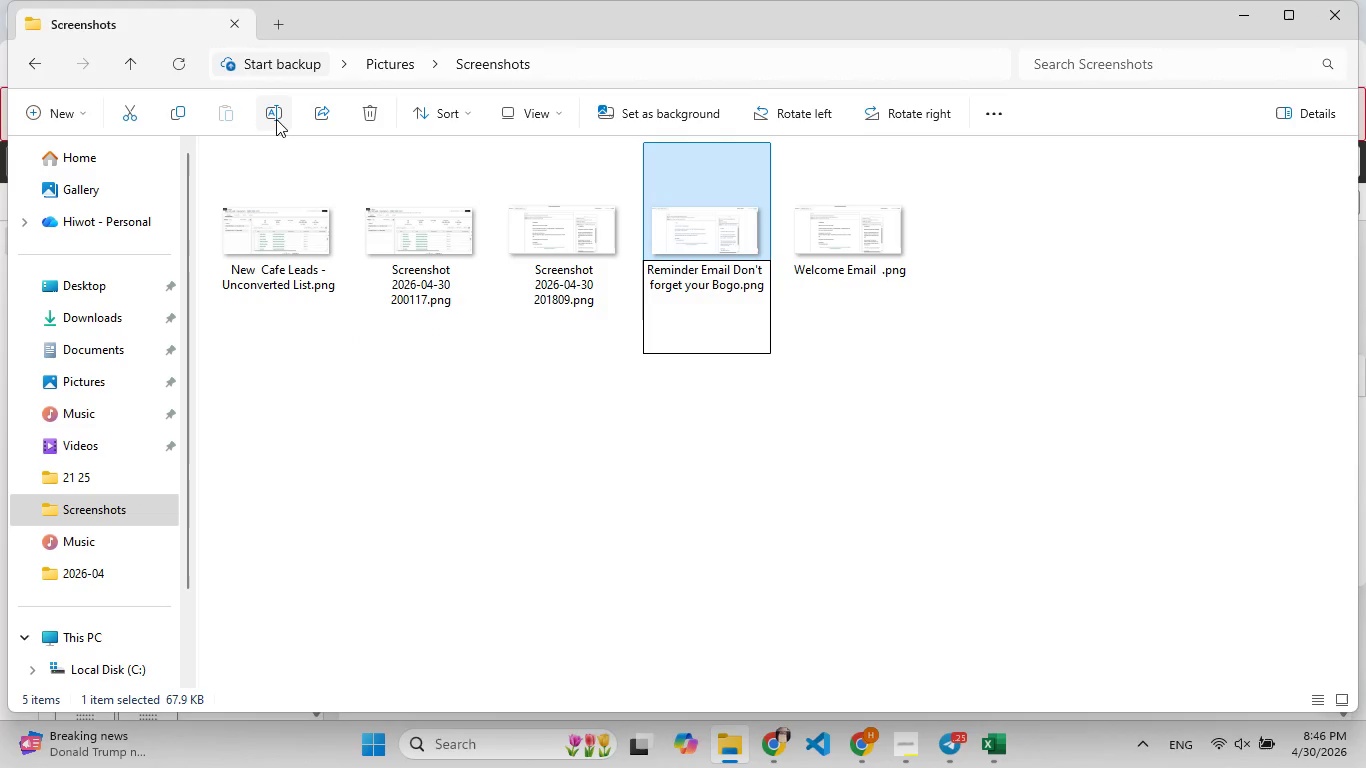 
key(Enter)
 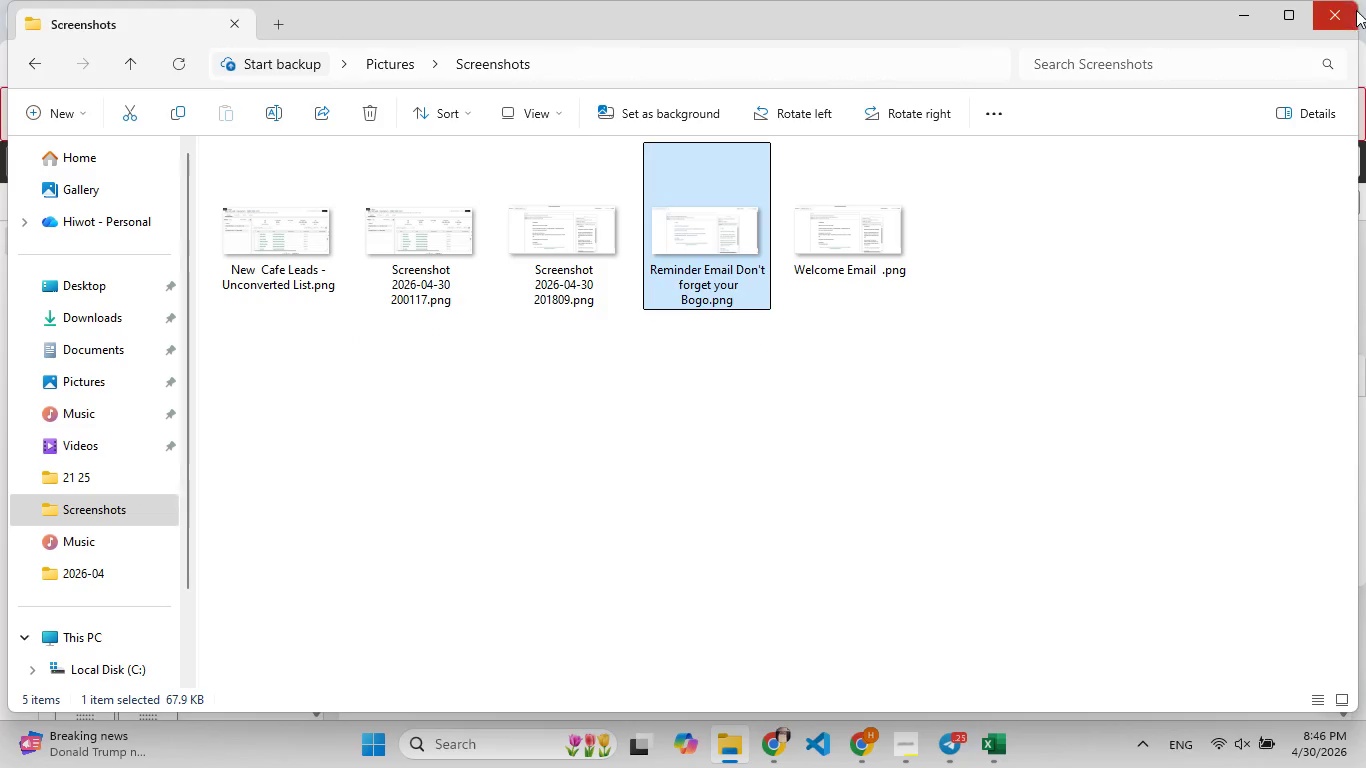 
left_click([1341, 16])
 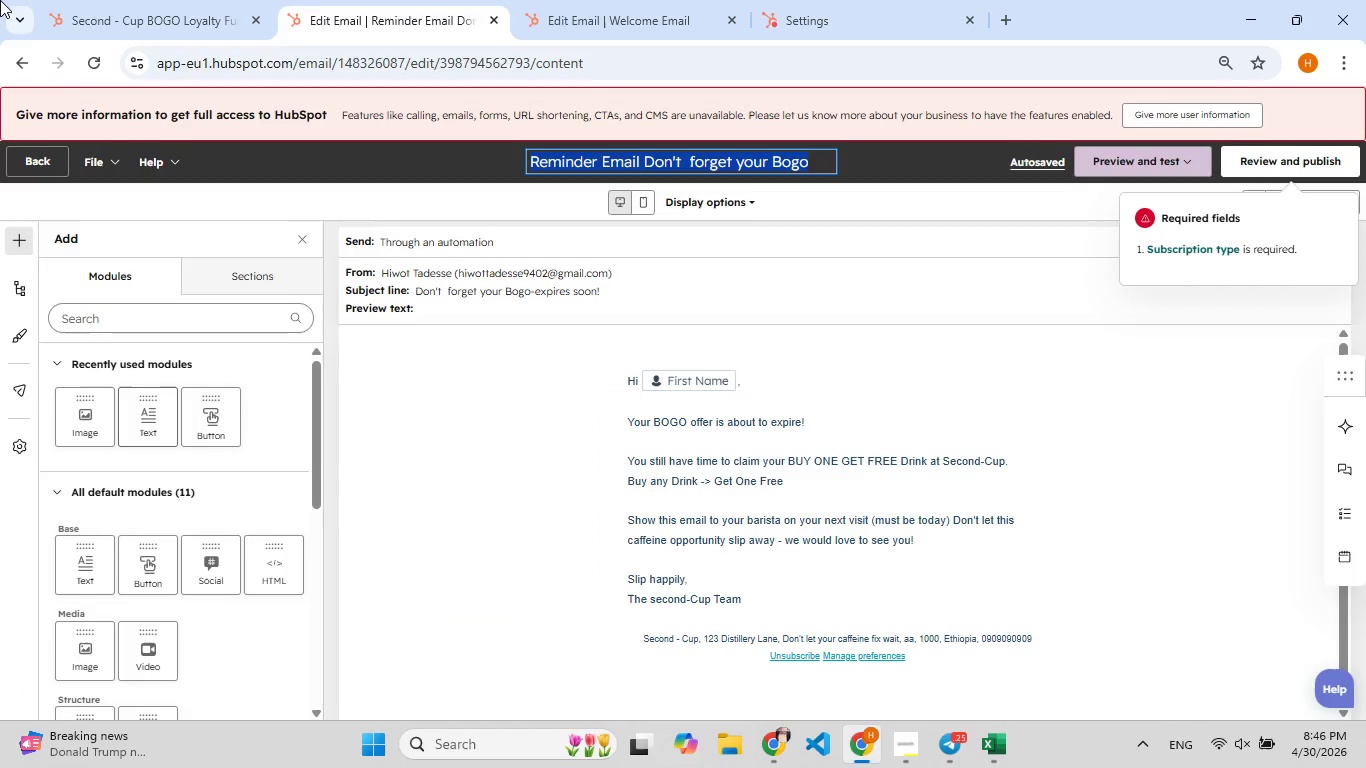 
left_click([96, 14])
 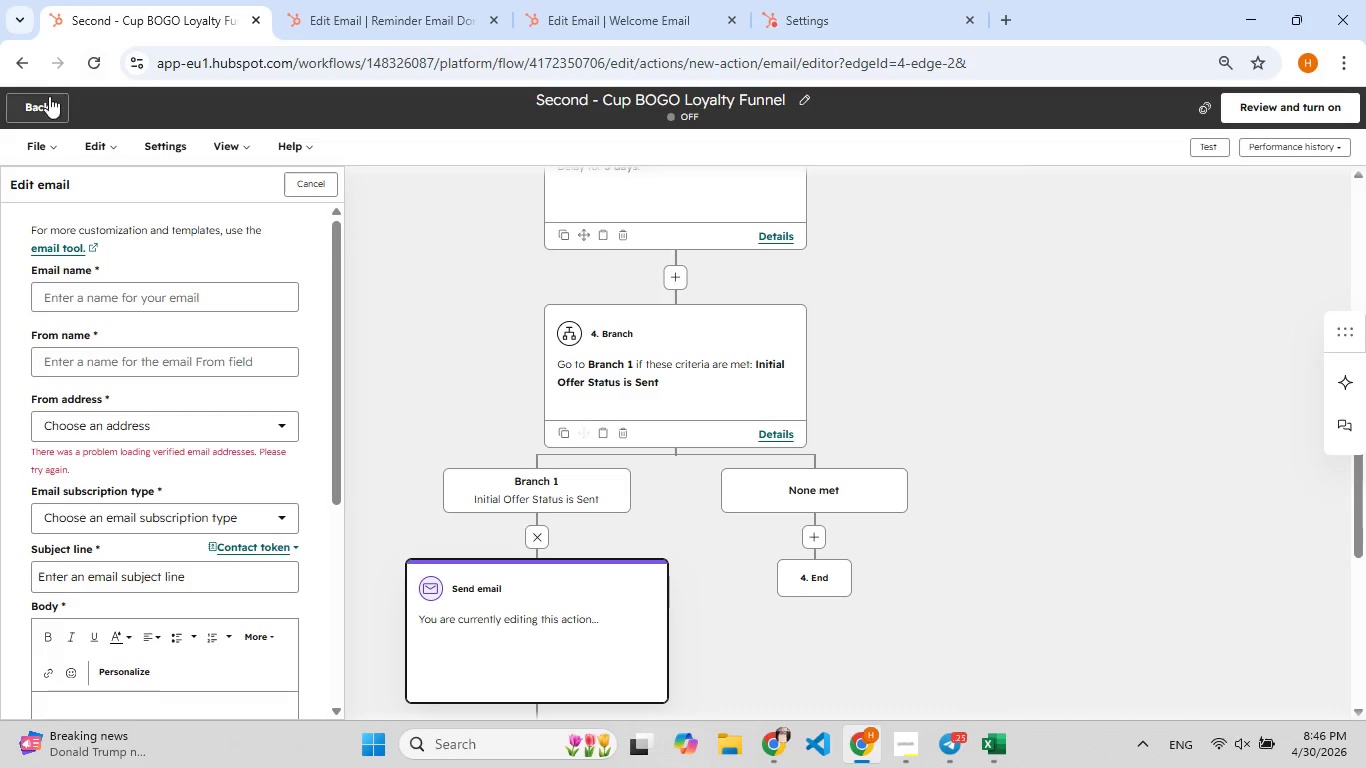 
left_click([45, 101])
 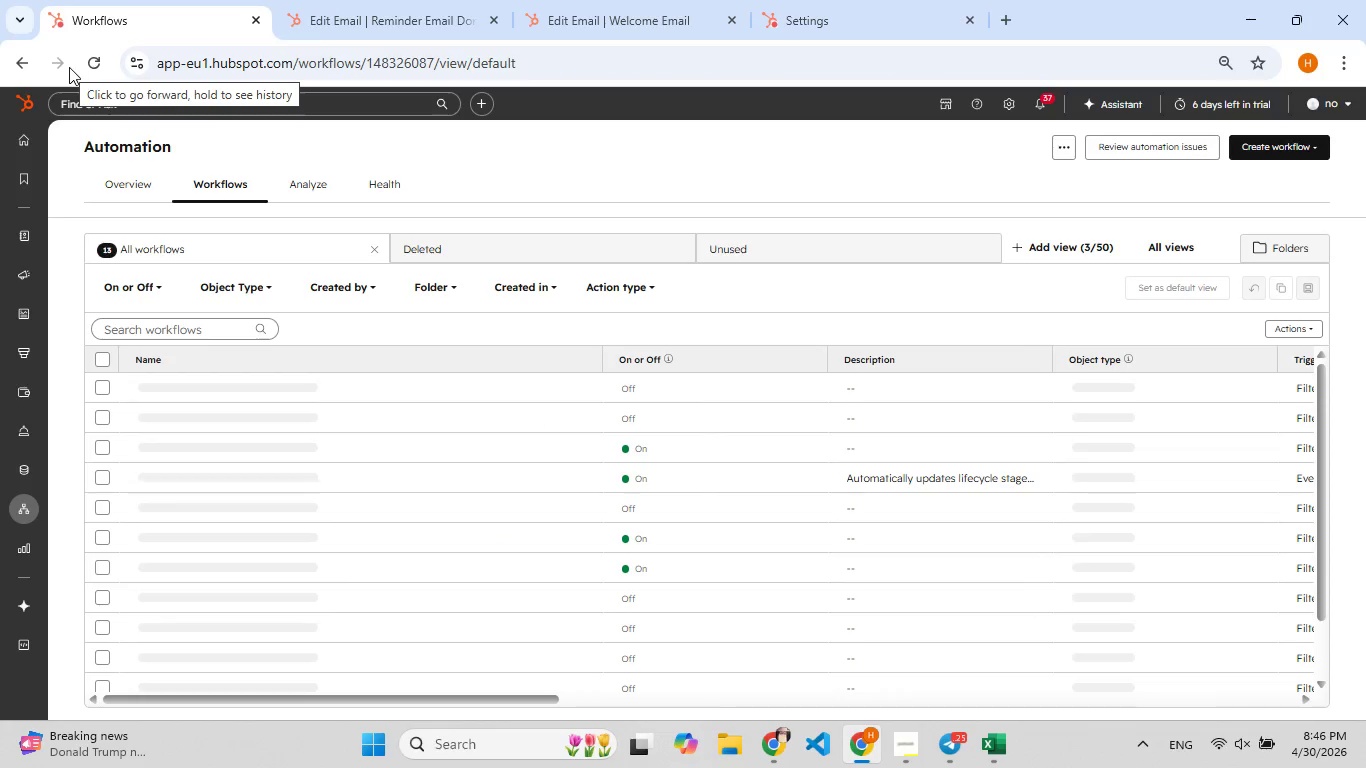 
wait(10.25)
 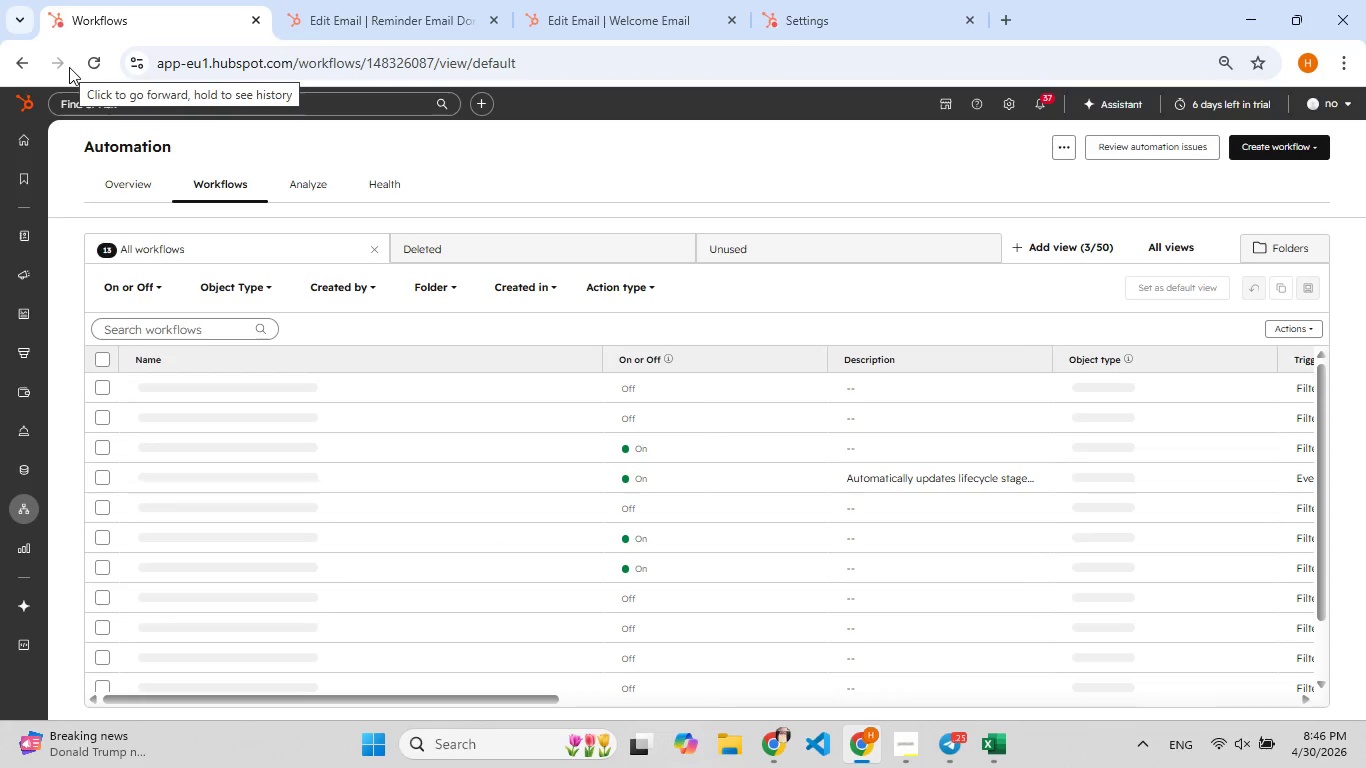 
left_click([295, 506])
 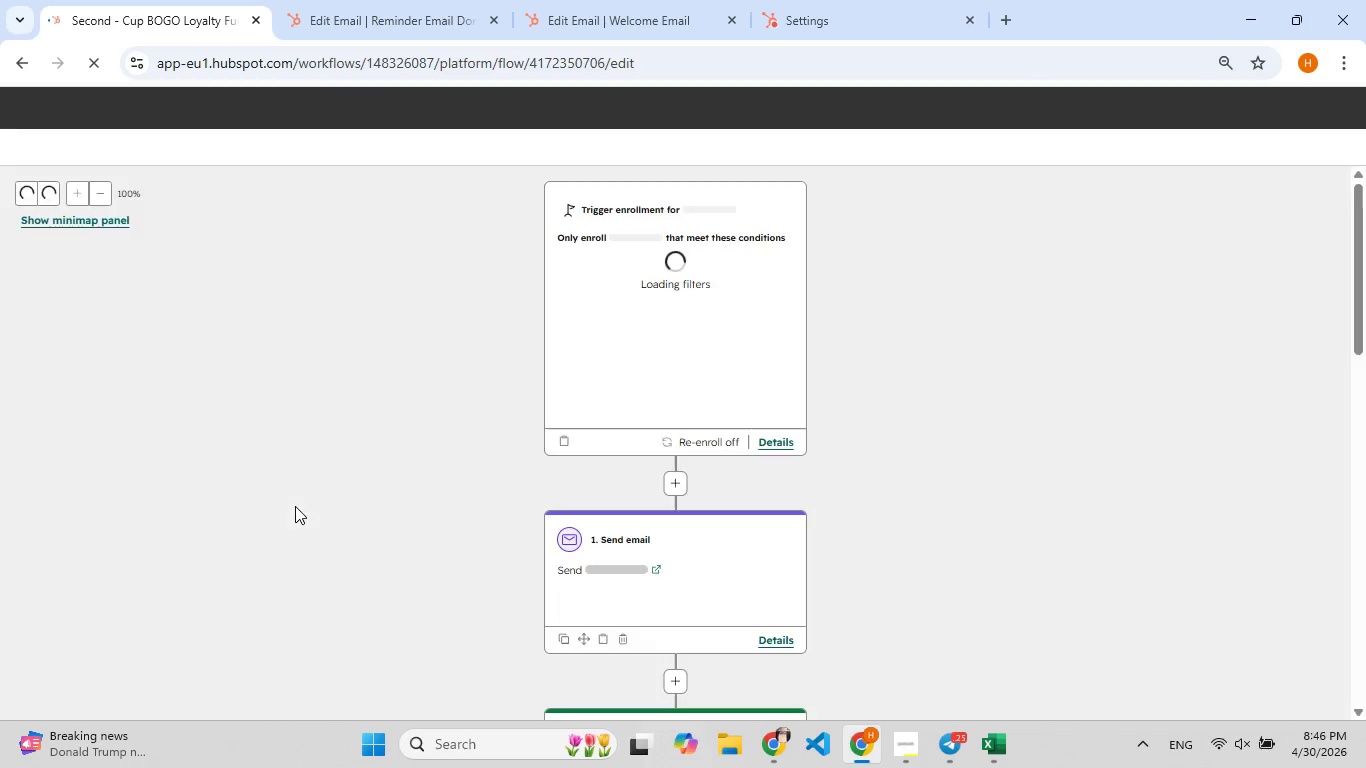 
wait(5.47)
 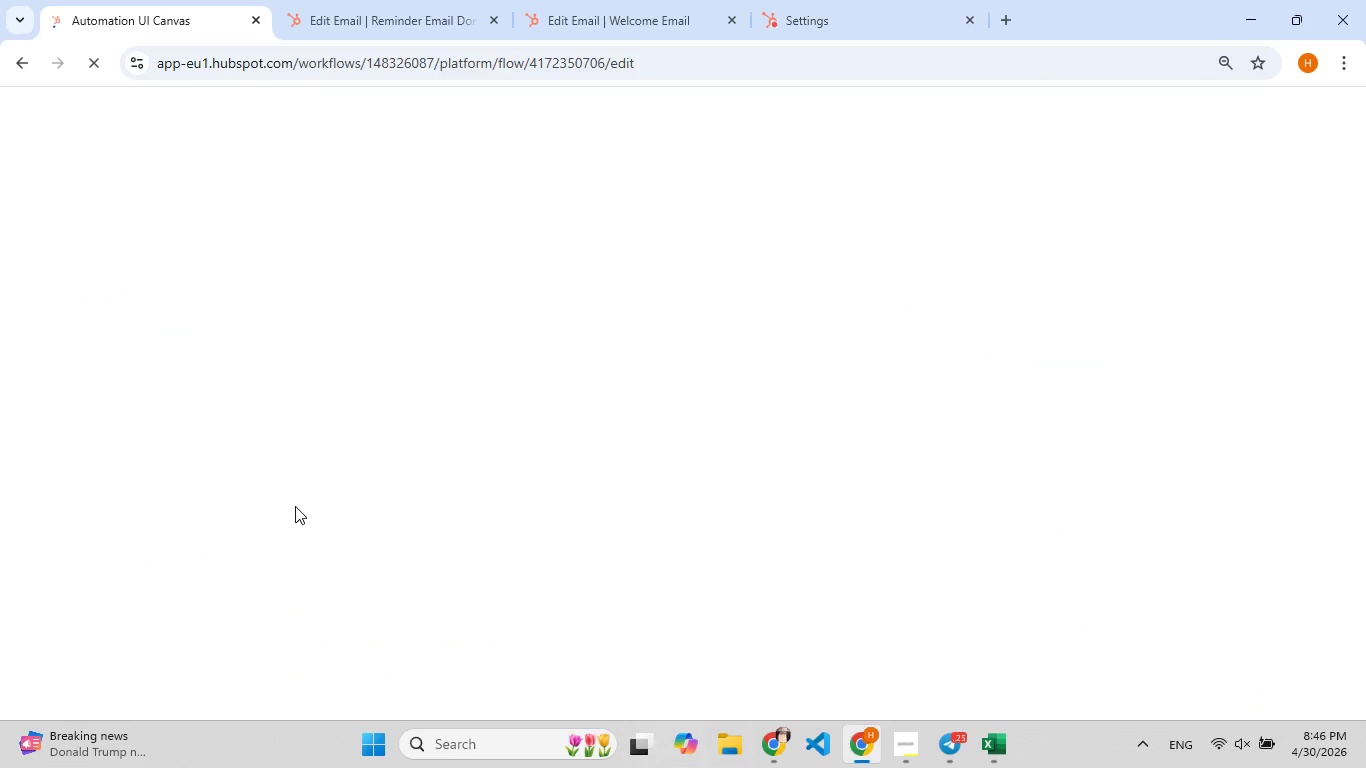 
scroll: coordinate [701, 587], scroll_direction: down, amount: 6.0
 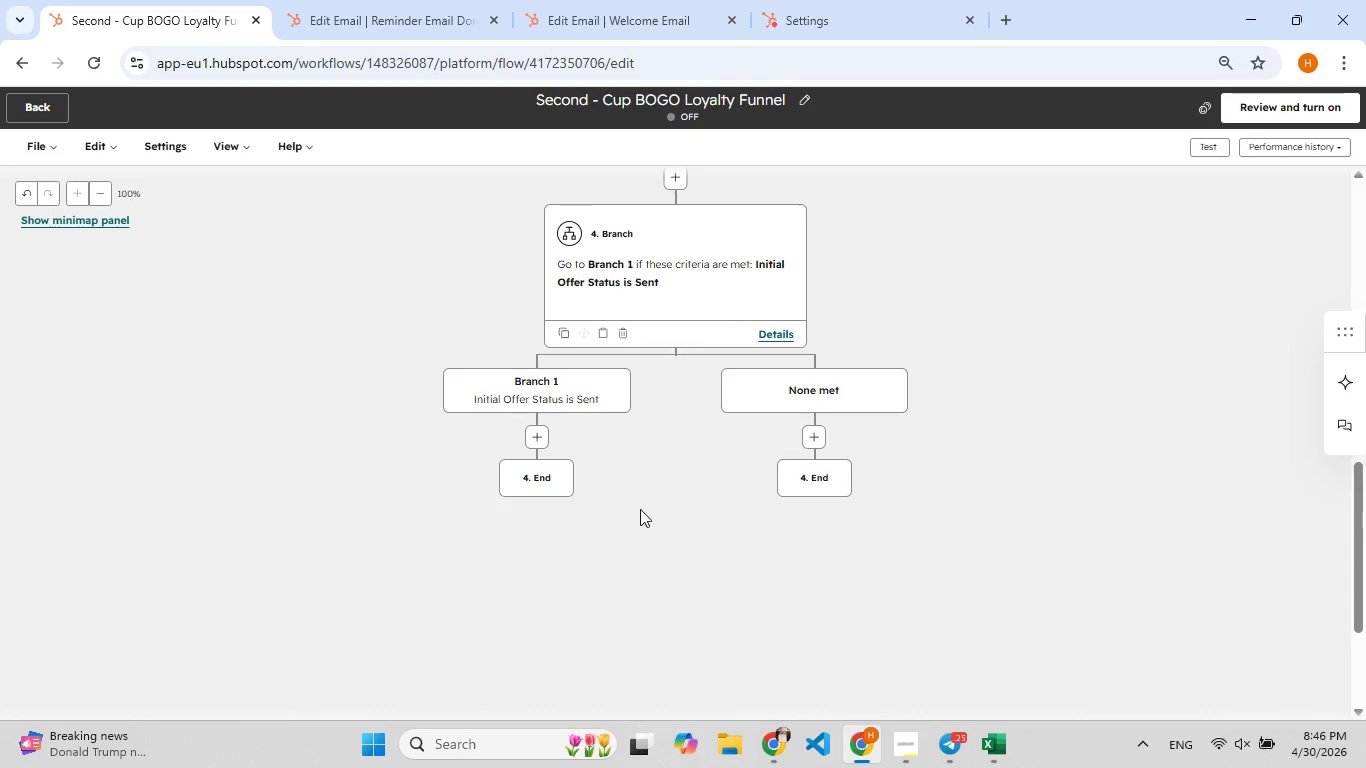 
wait(12.01)
 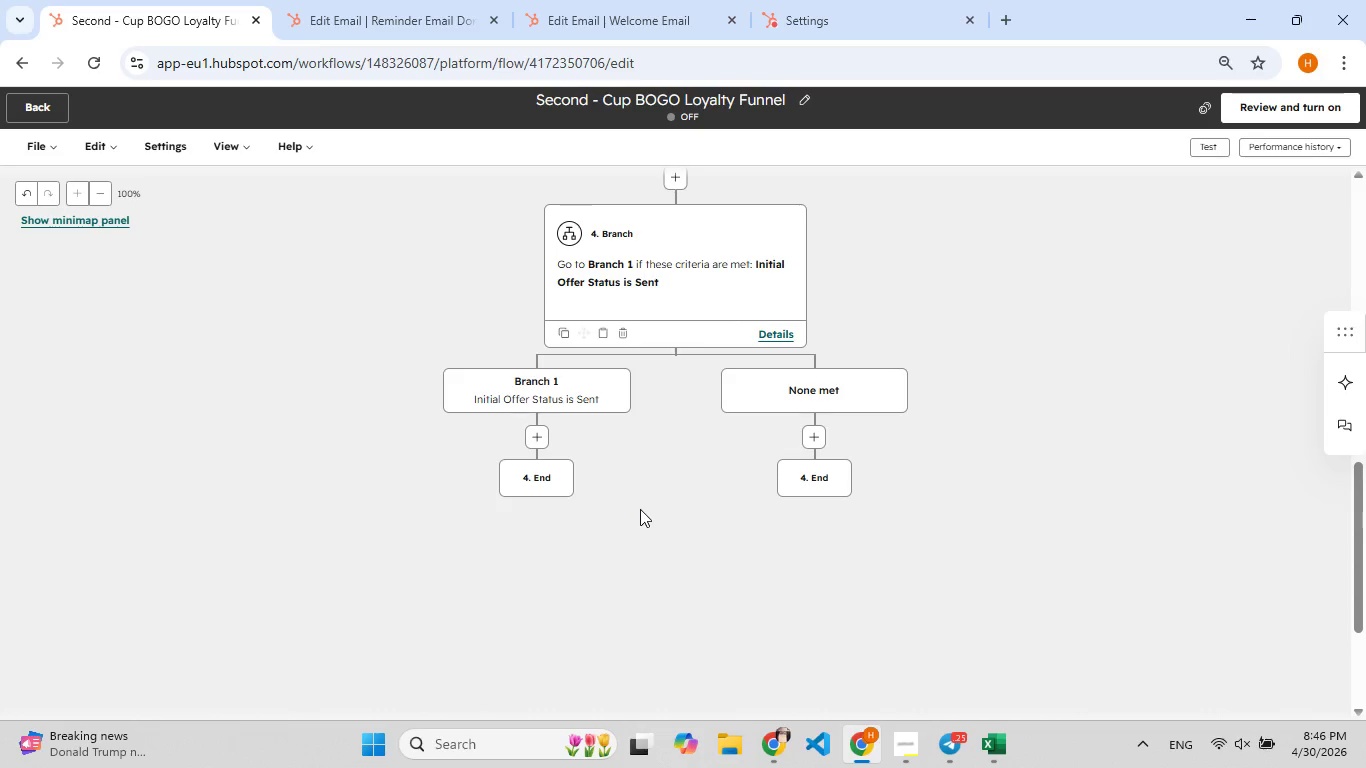 
left_click([540, 441])
 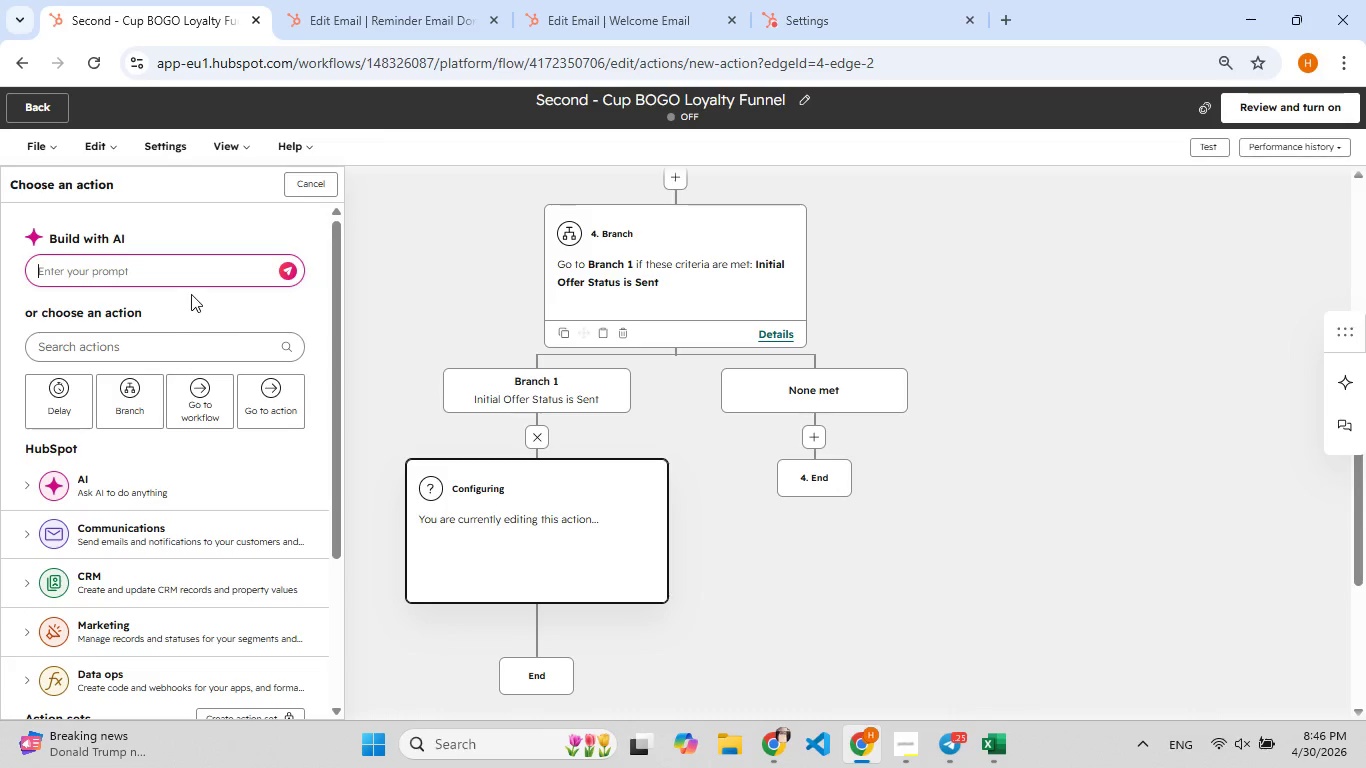 
left_click([176, 348])
 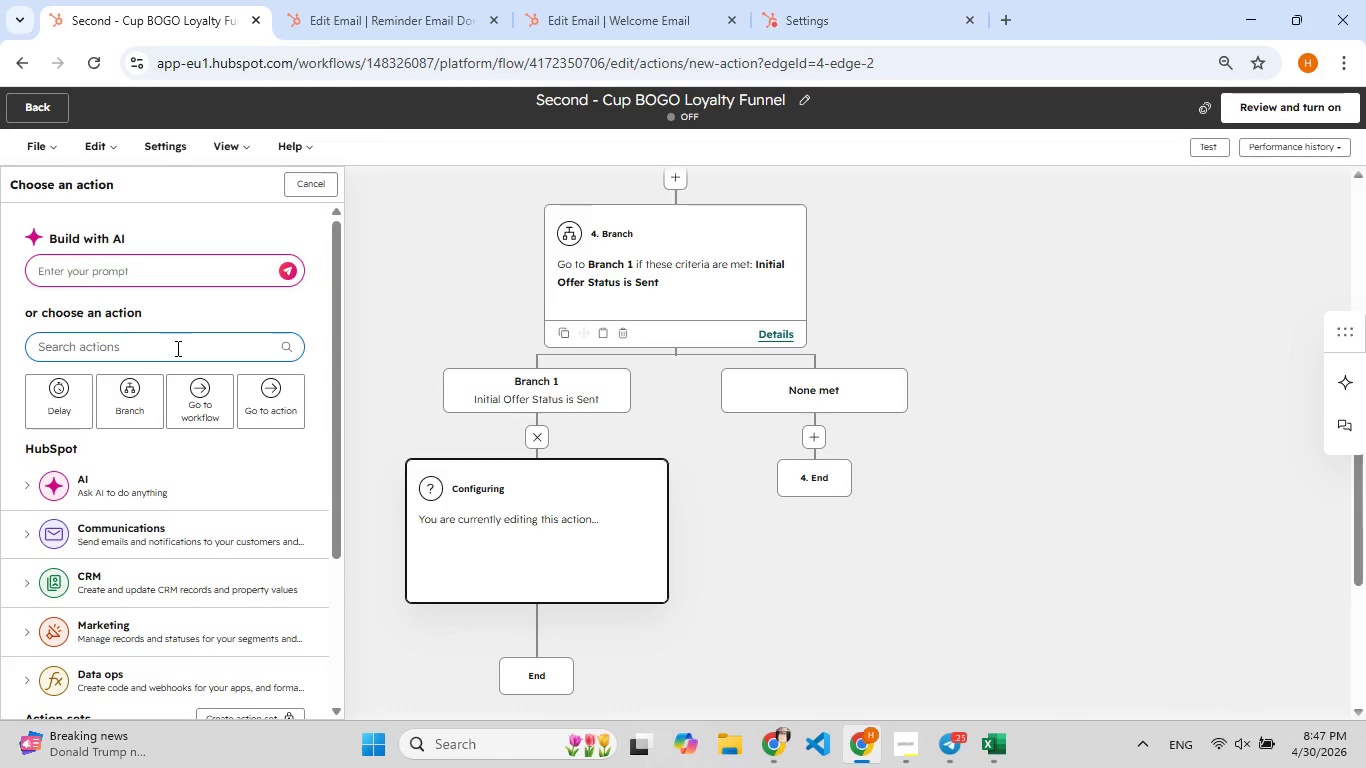 
type(send)
 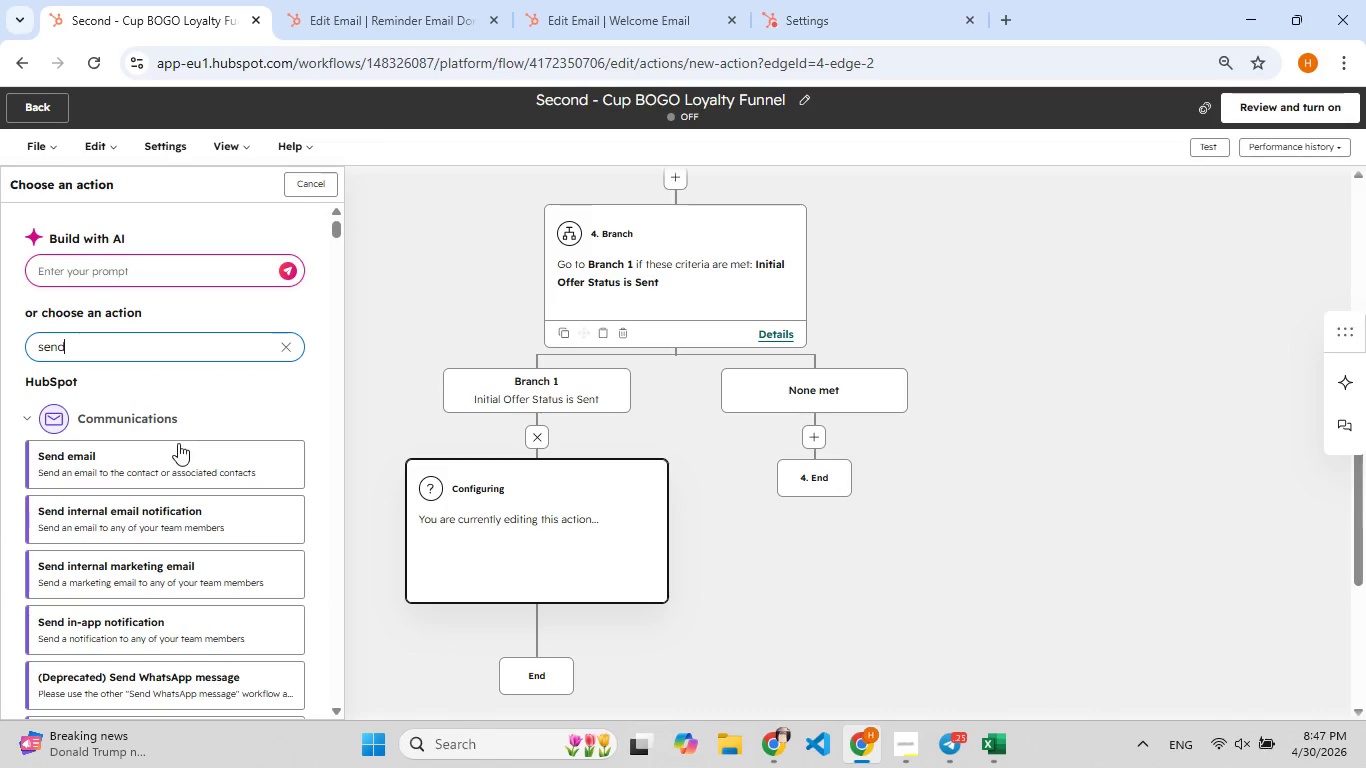 
left_click([140, 455])
 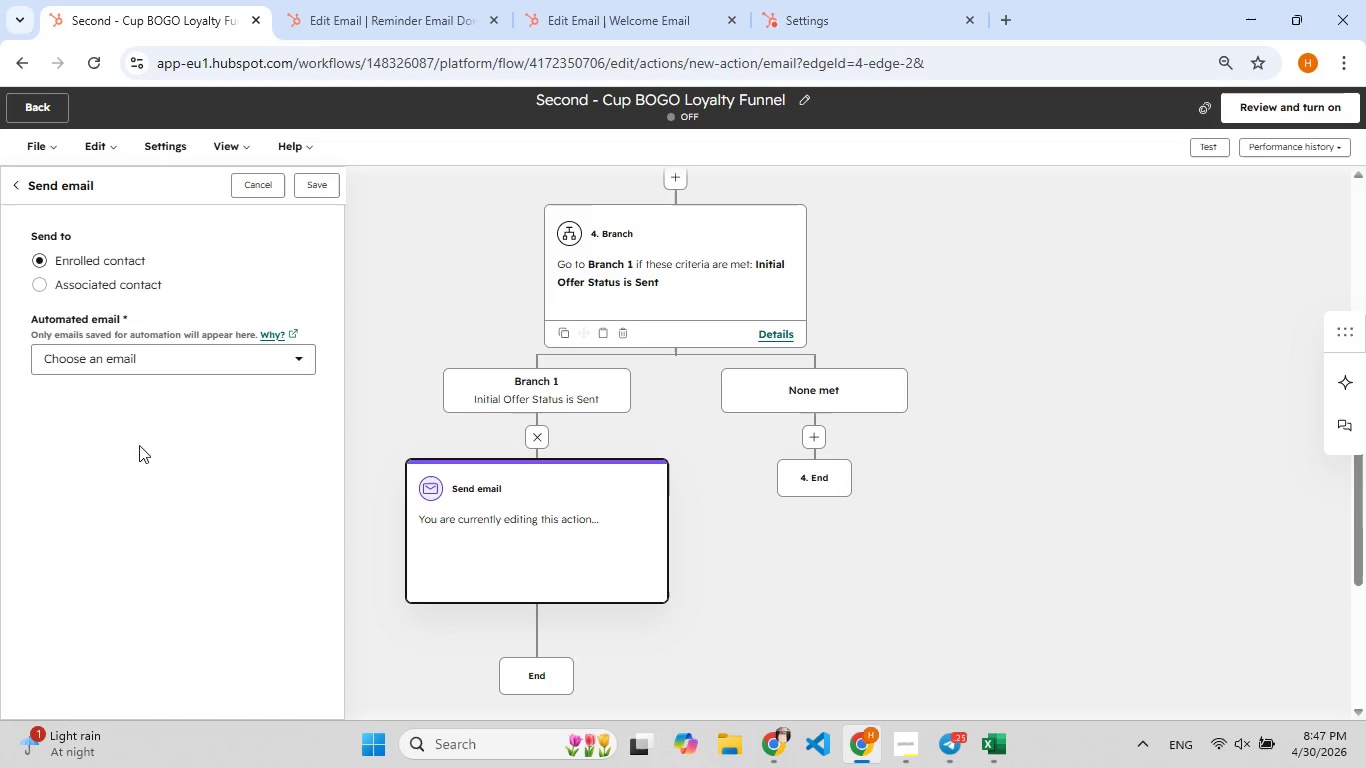 
left_click([164, 353])
 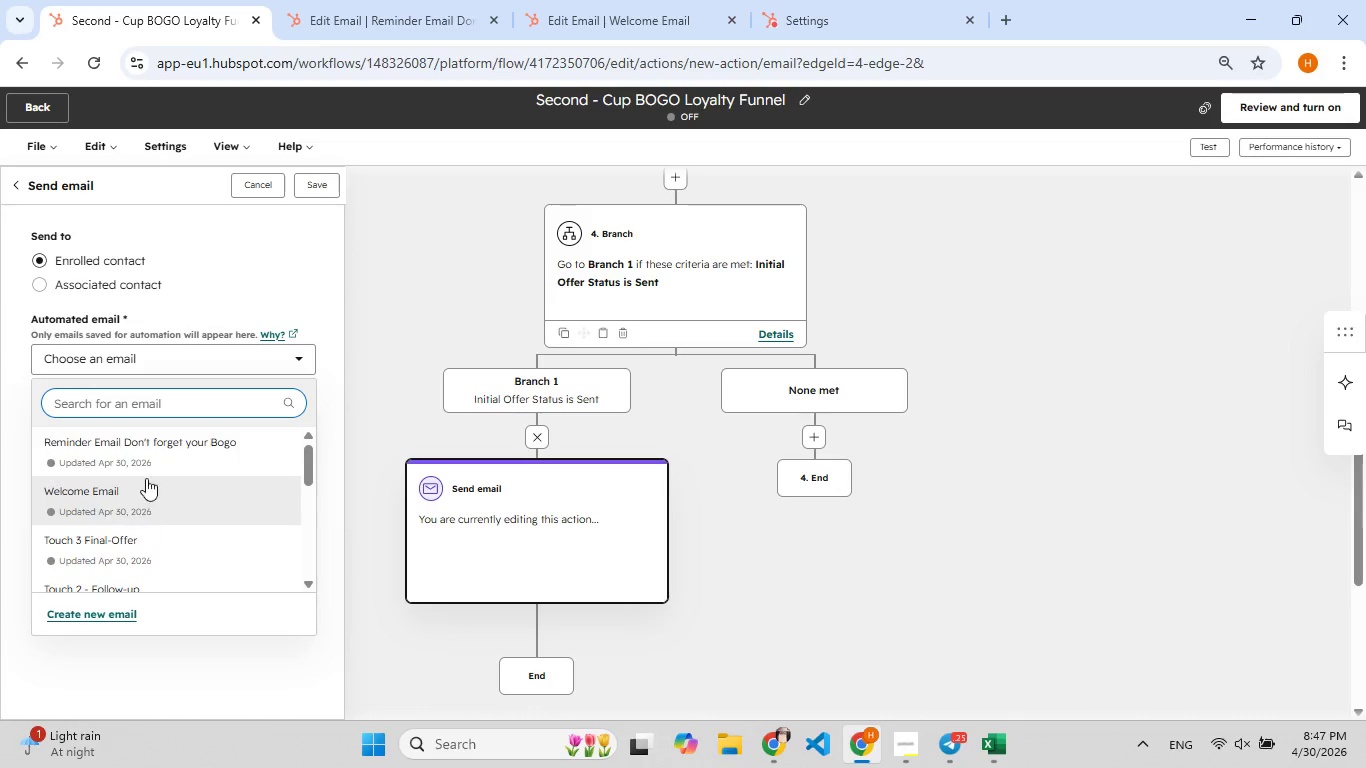 
left_click([150, 451])
 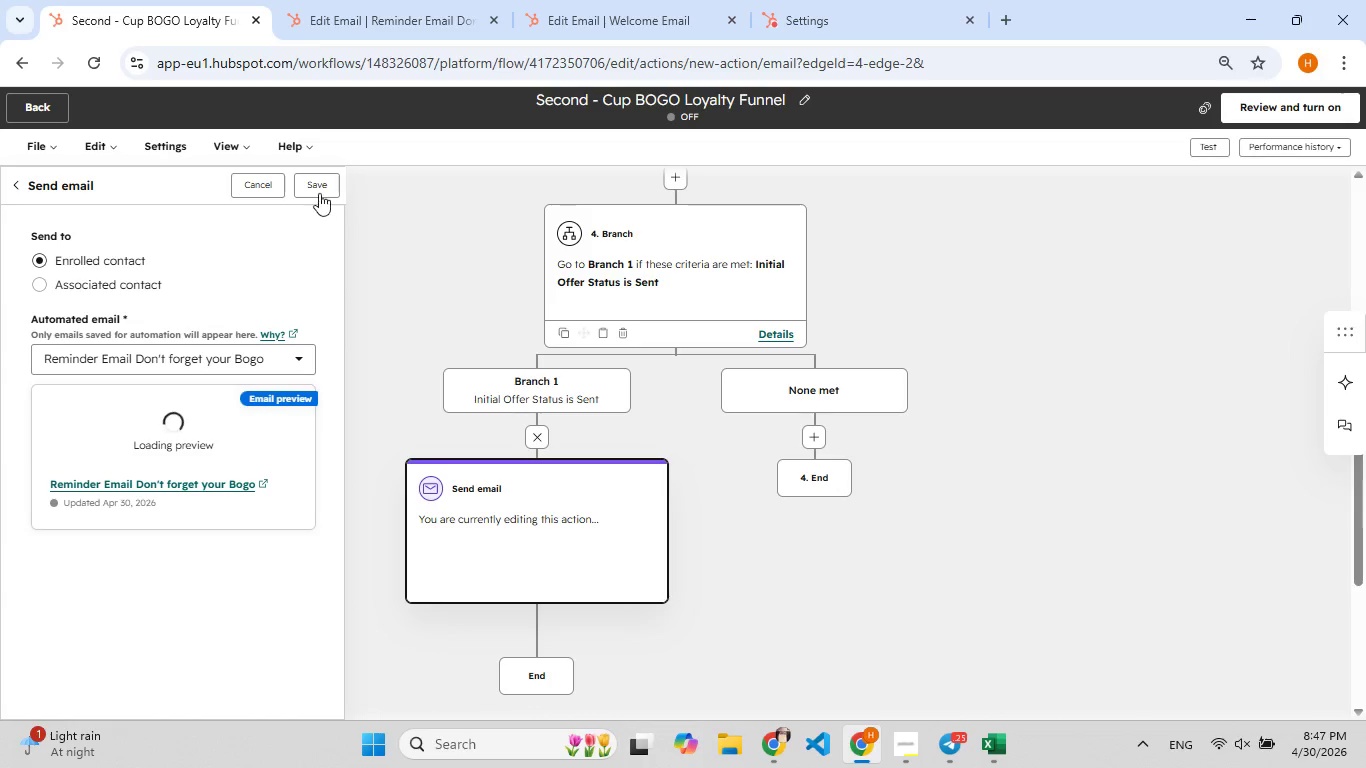 
left_click([319, 192])
 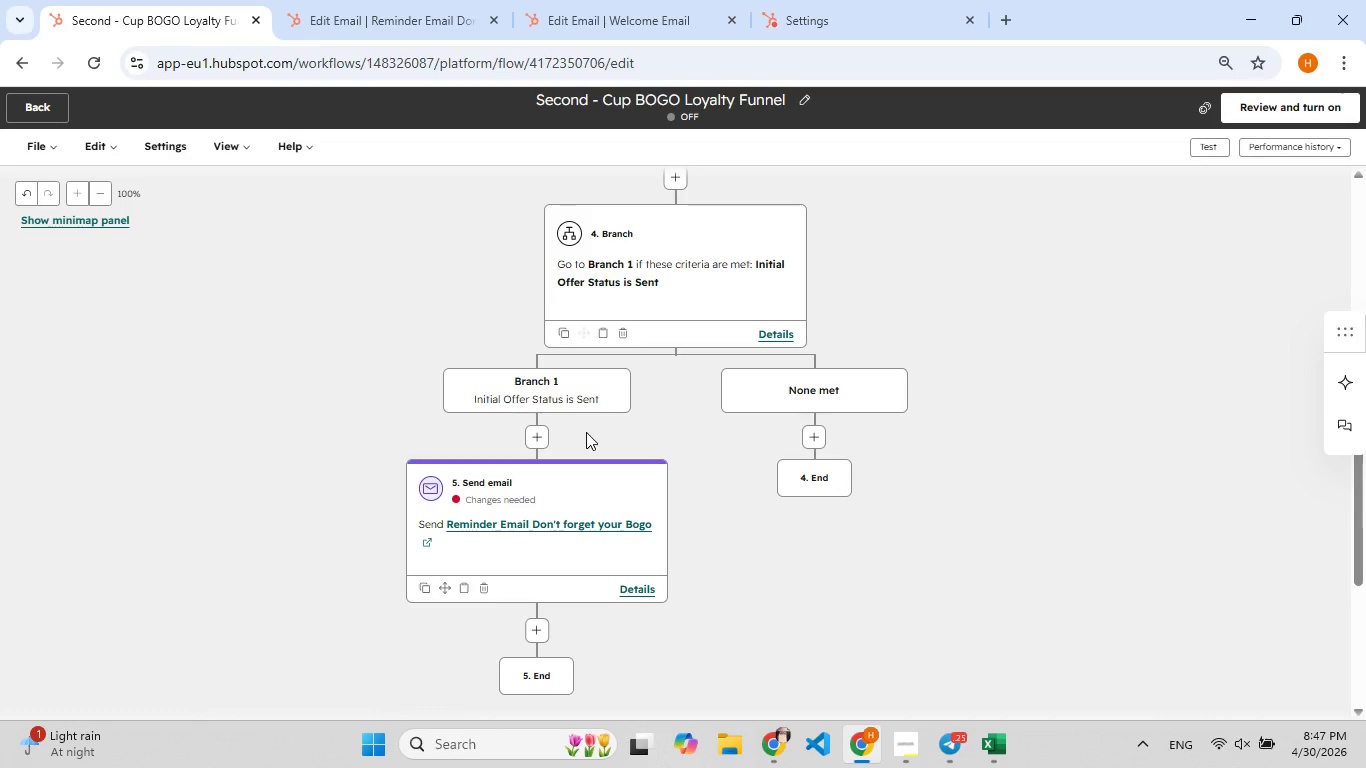 
wait(18.67)
 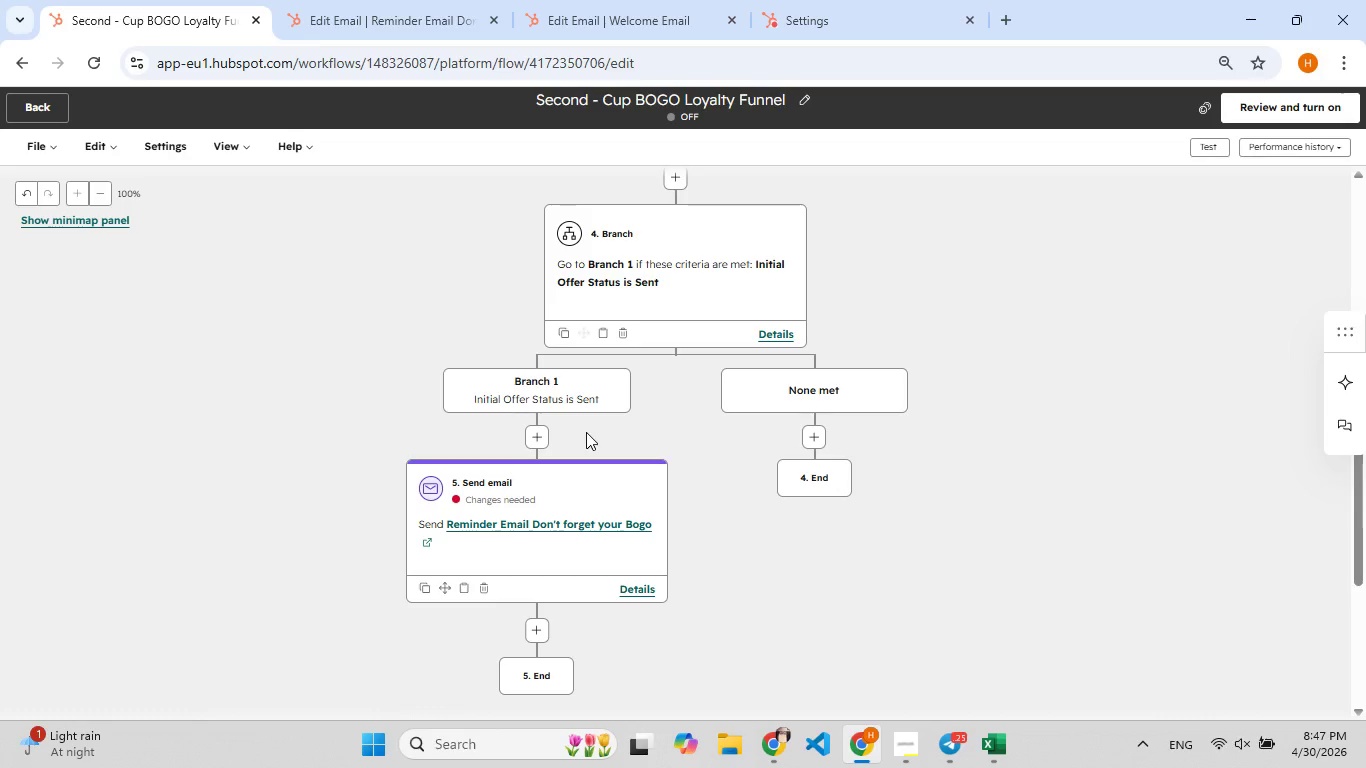 
left_click([1251, 98])
 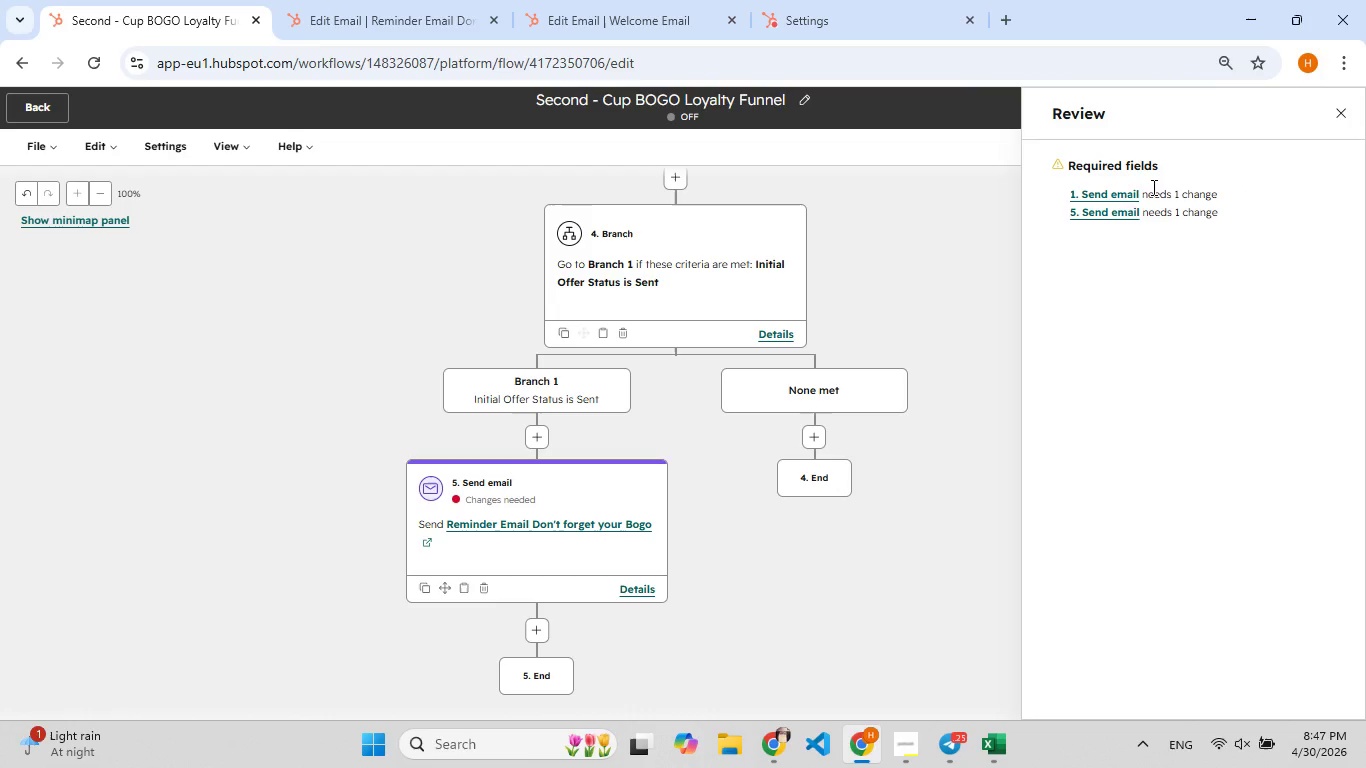 
left_click([1095, 197])
 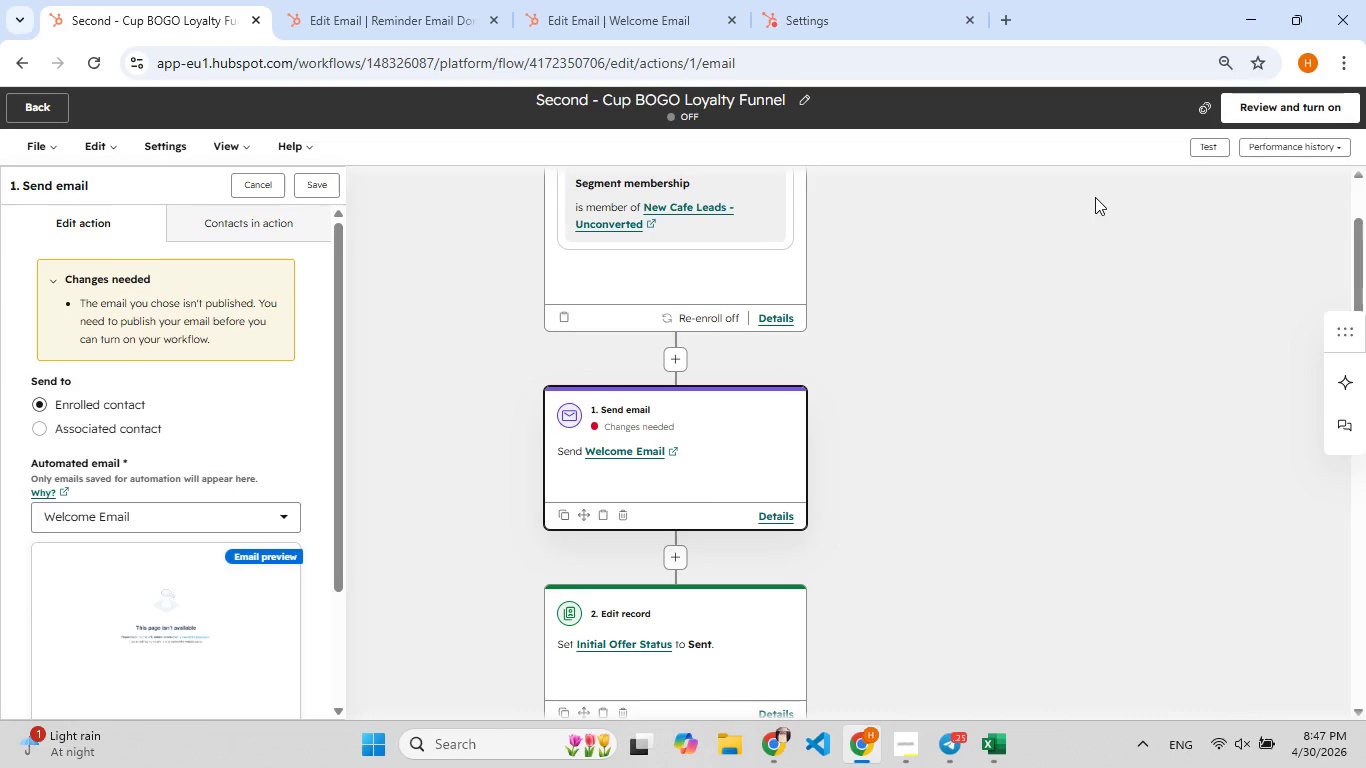 
wait(6.17)
 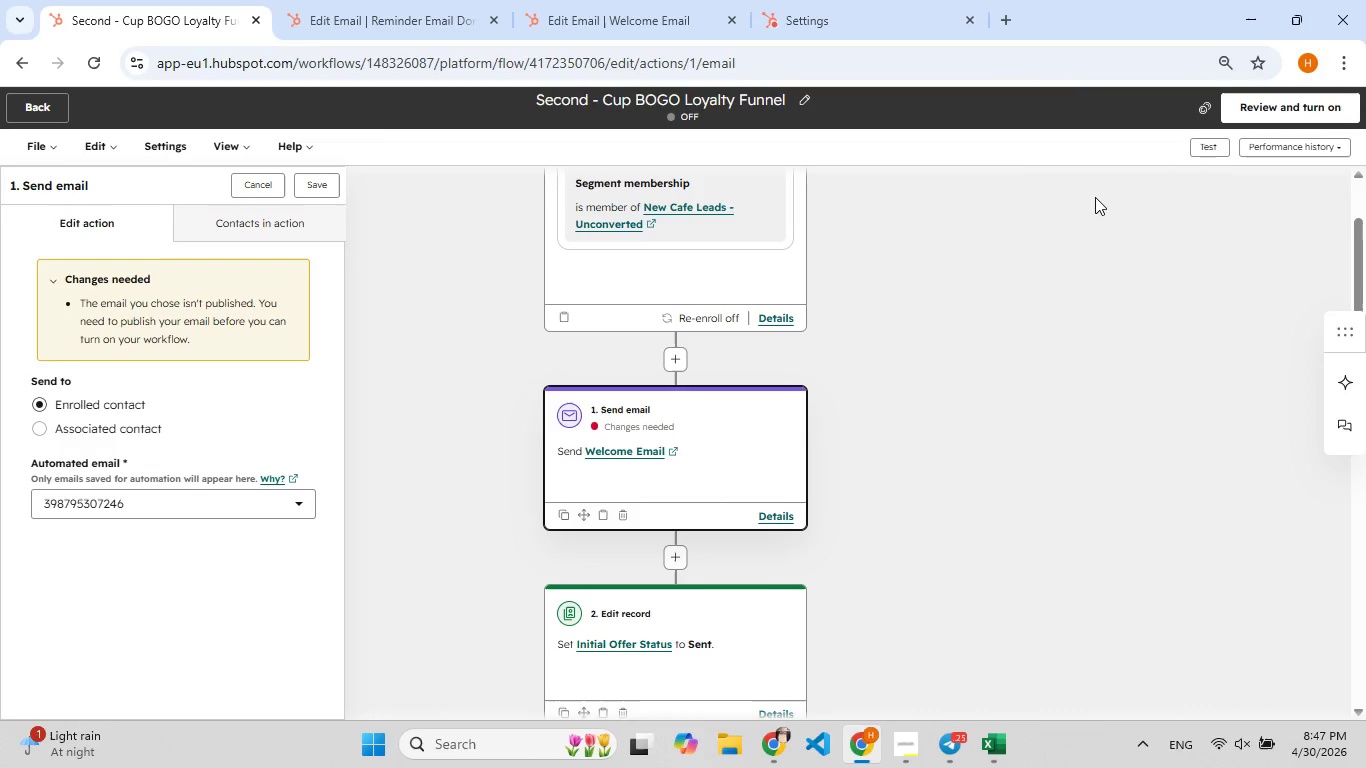 
left_click([328, 7])
 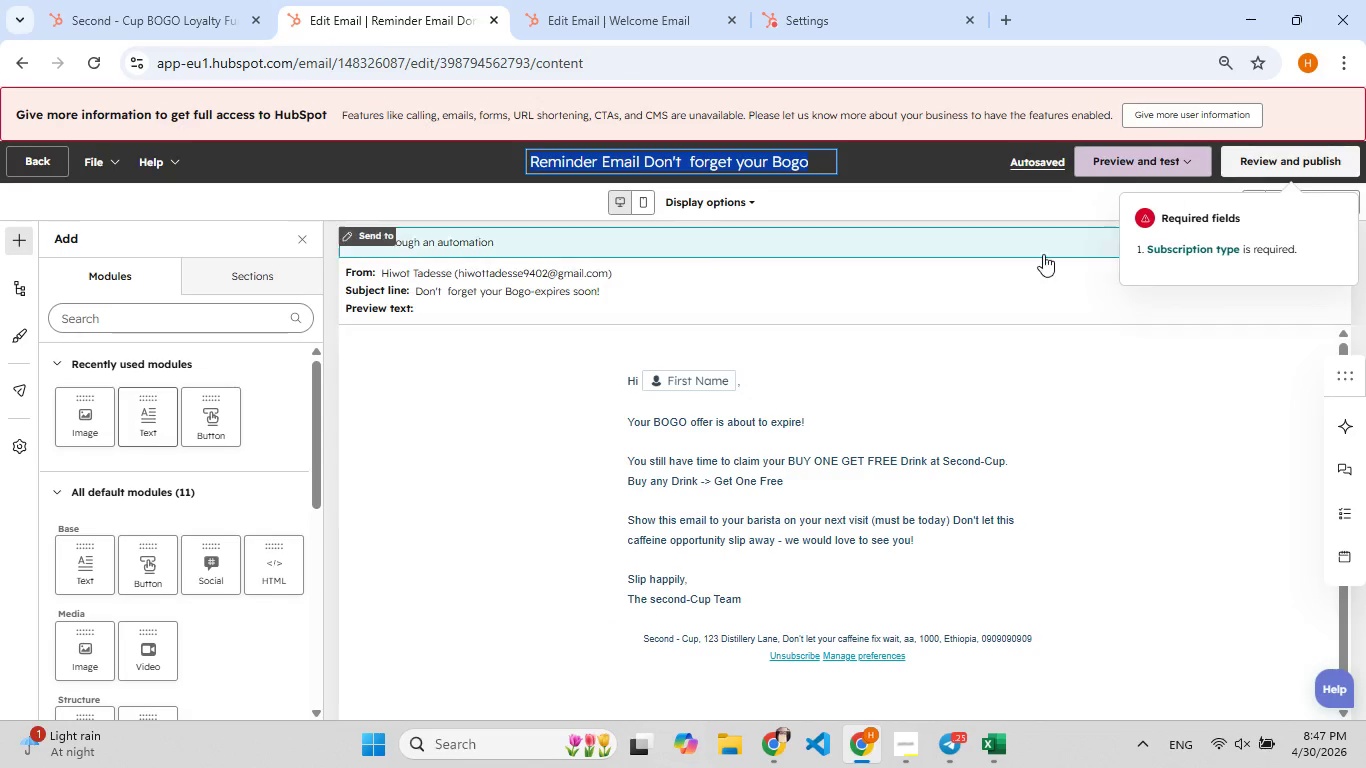 
left_click([999, 268])
 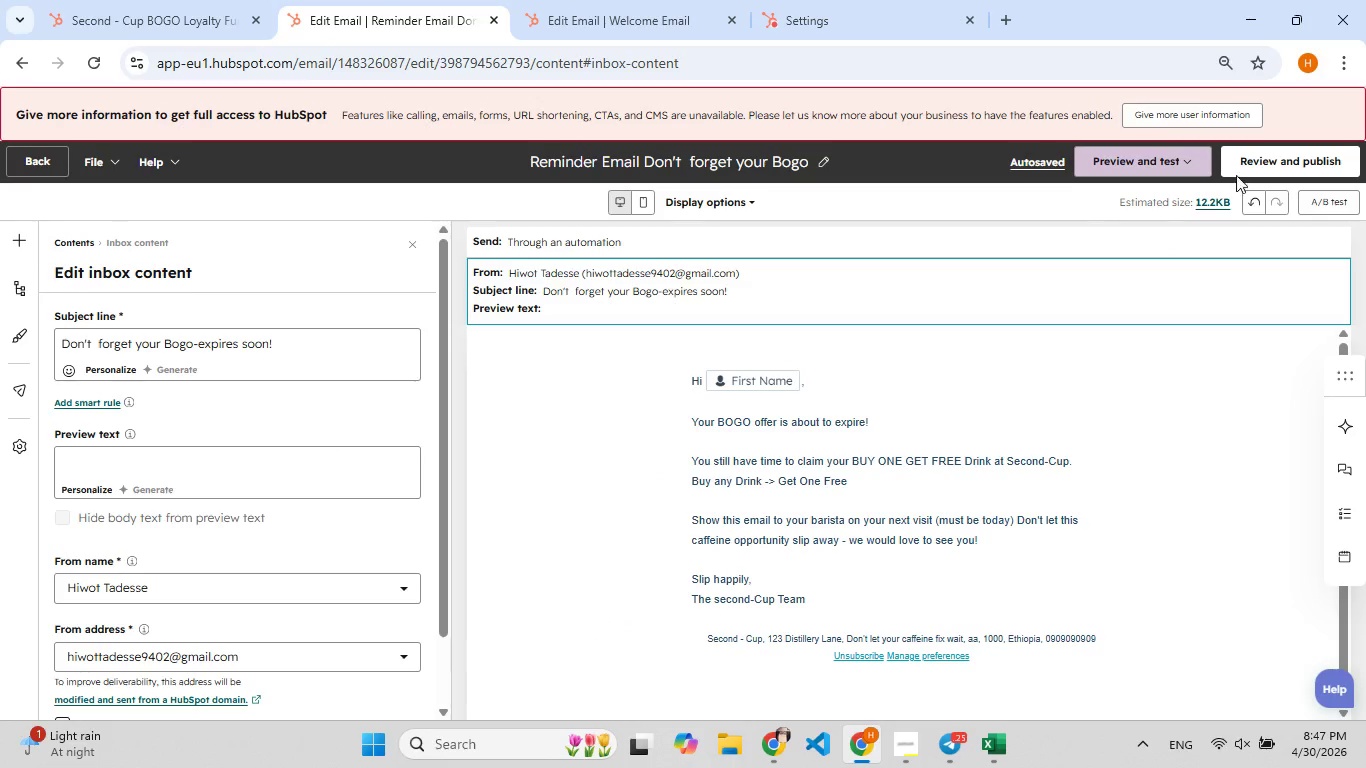 
left_click([1255, 148])
 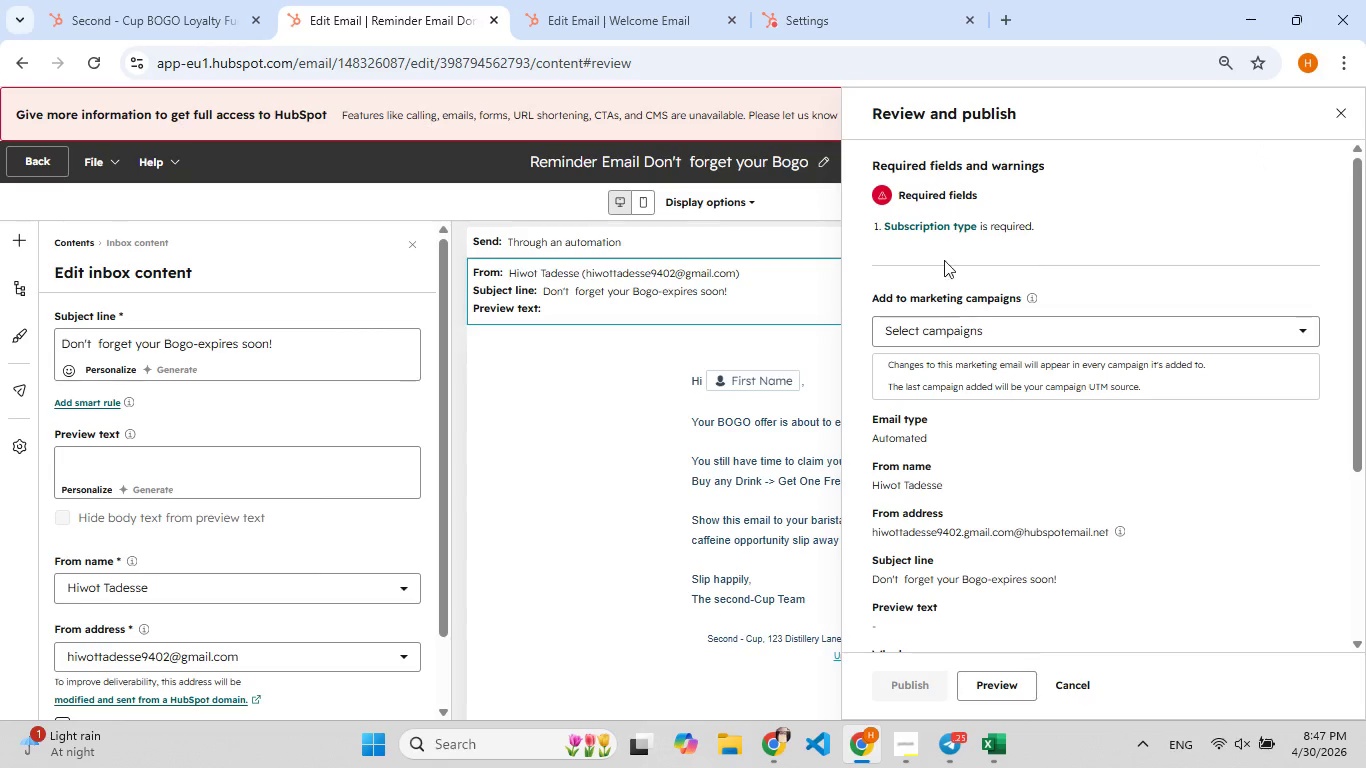 
left_click([921, 229])
 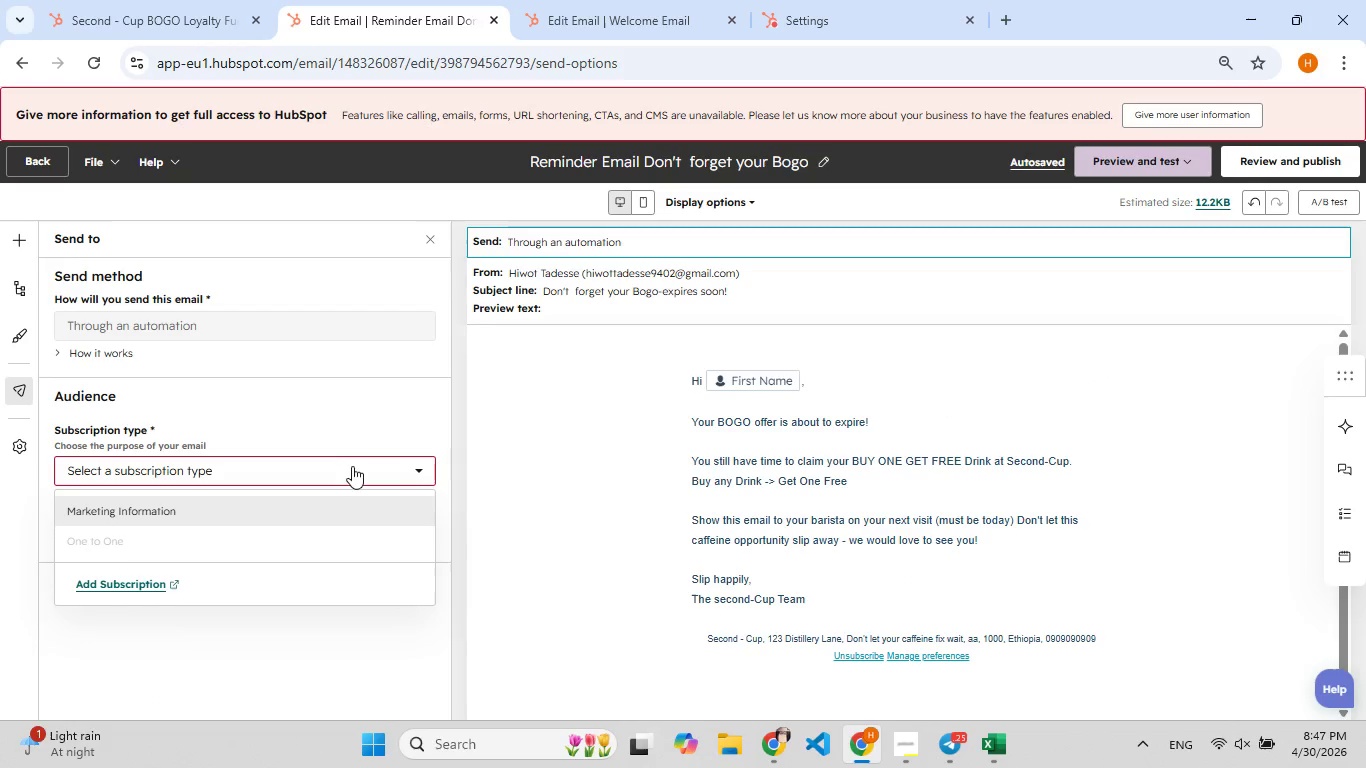 
left_click([351, 469])
 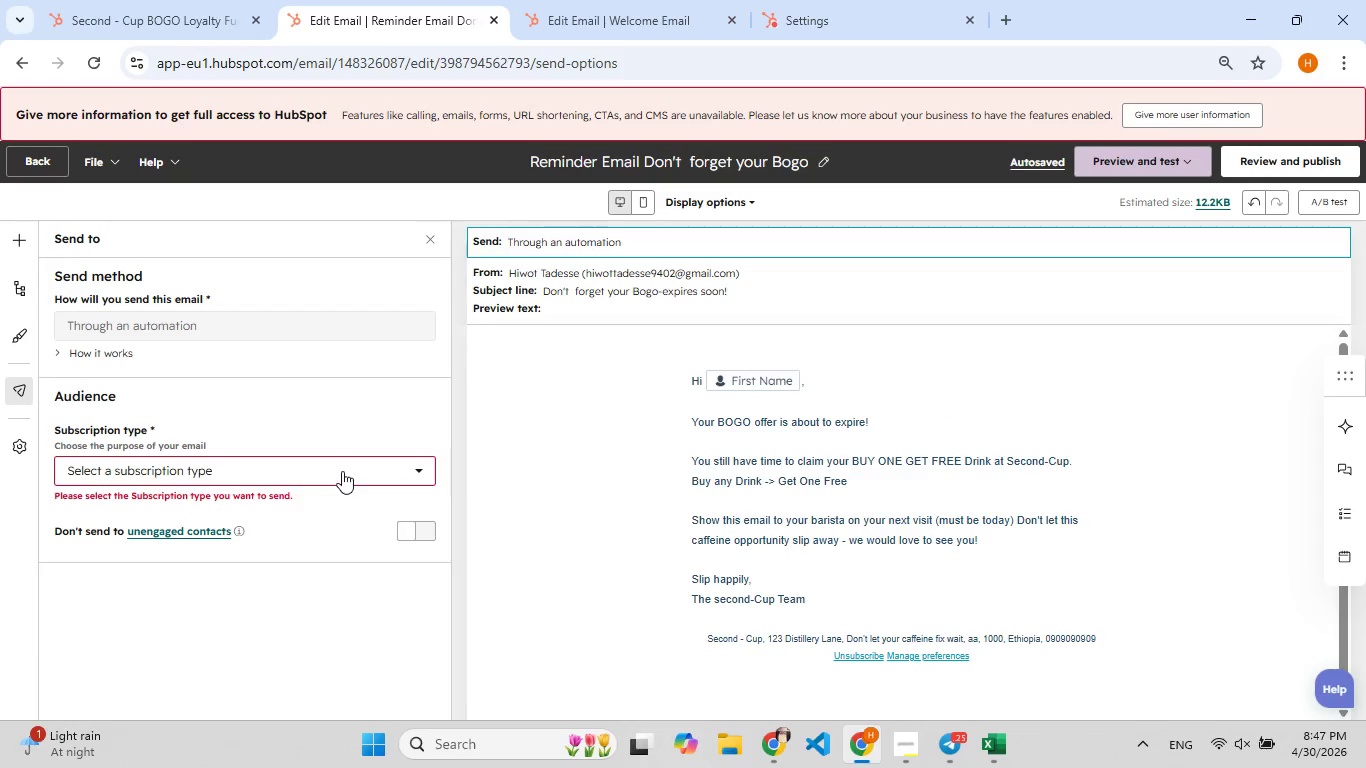 
left_click([342, 471])
 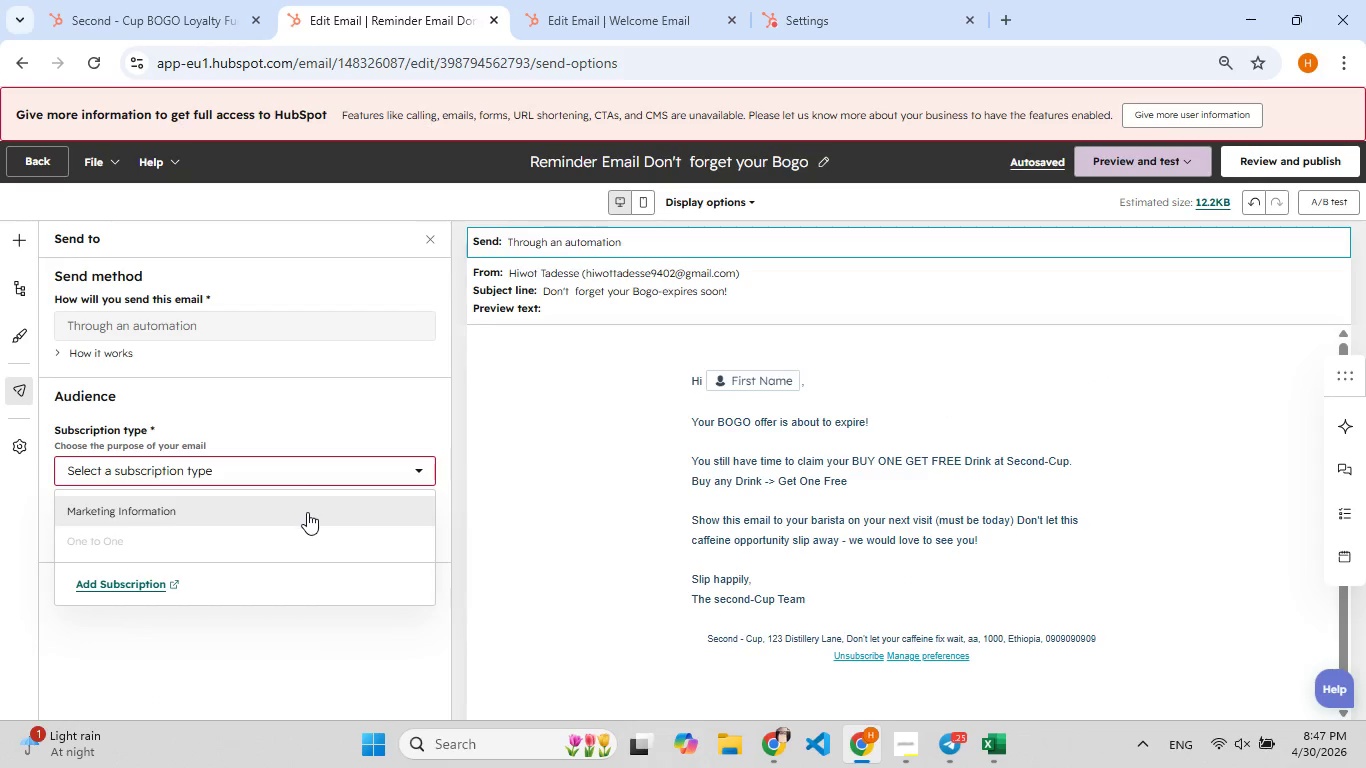 
left_click([307, 512])
 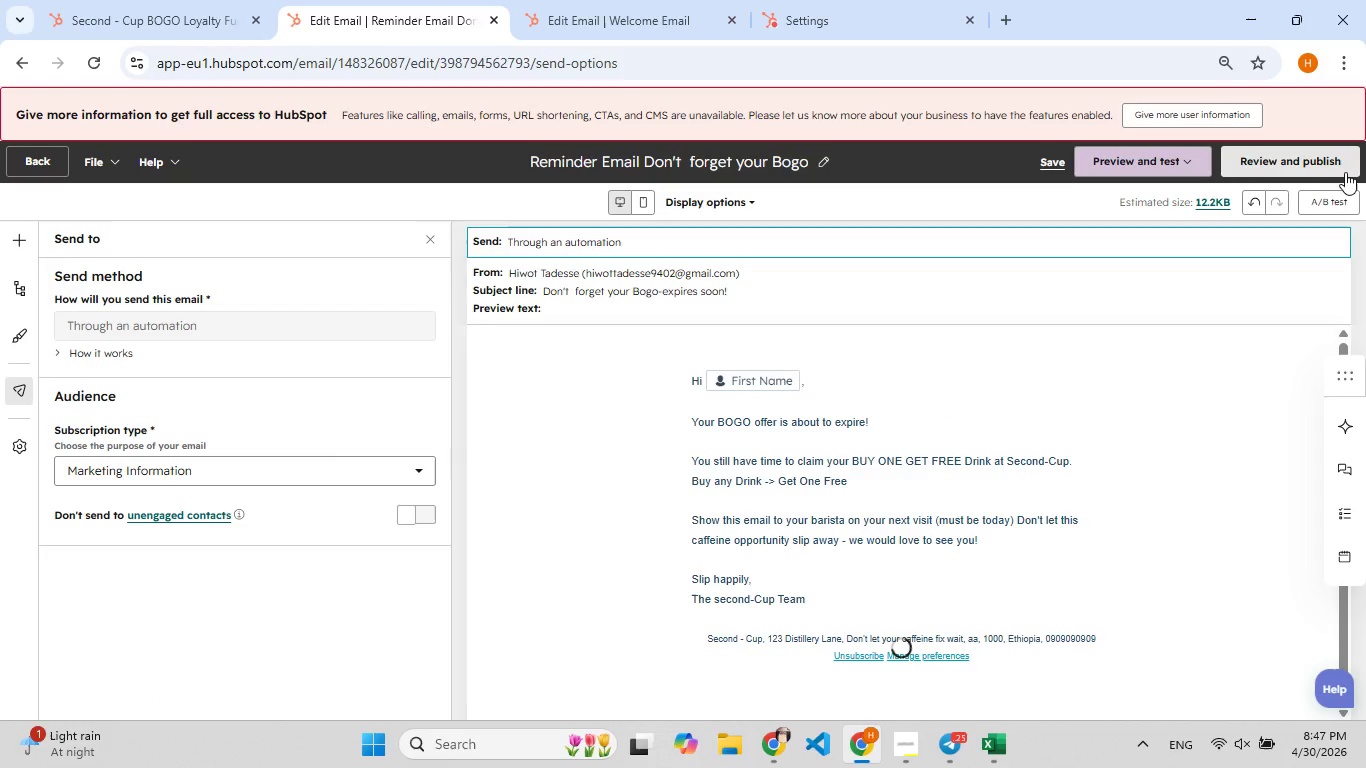 
left_click([1324, 174])
 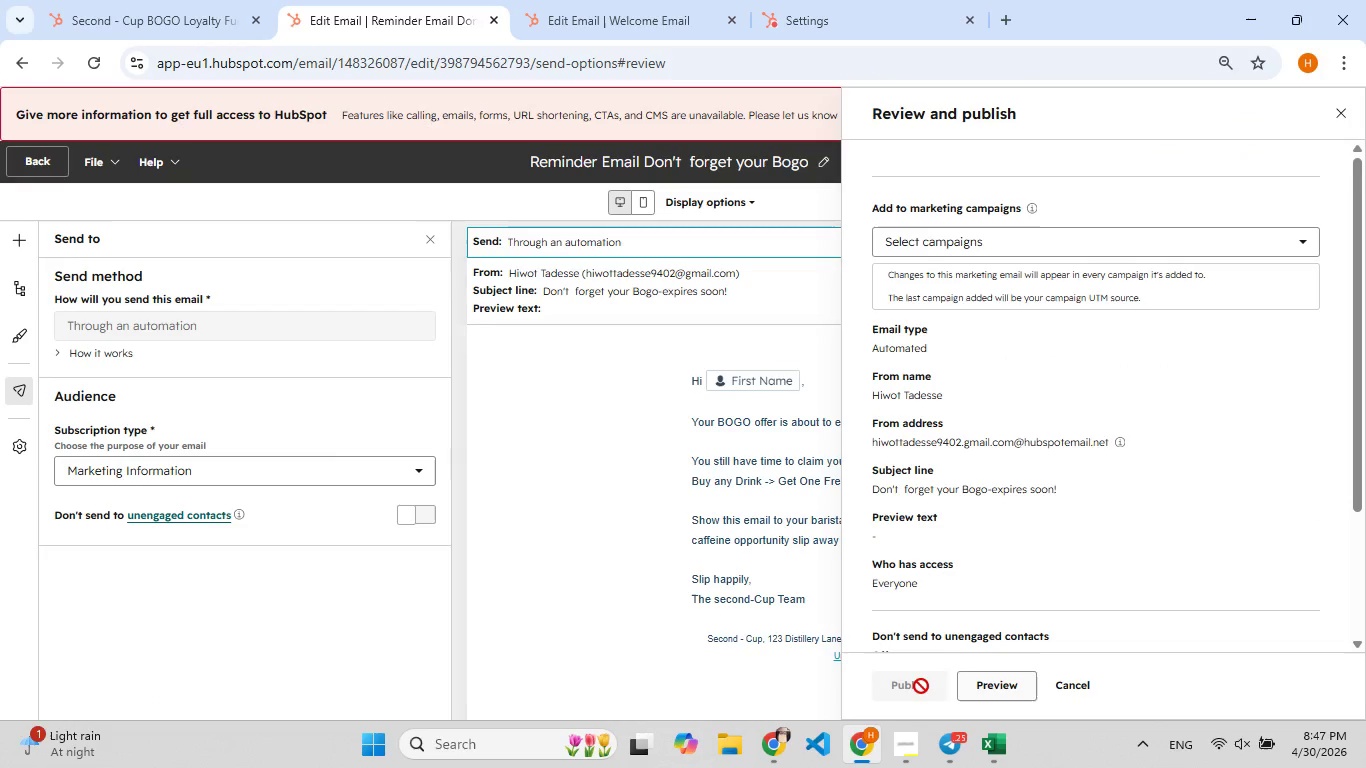 
double_click([918, 686])
 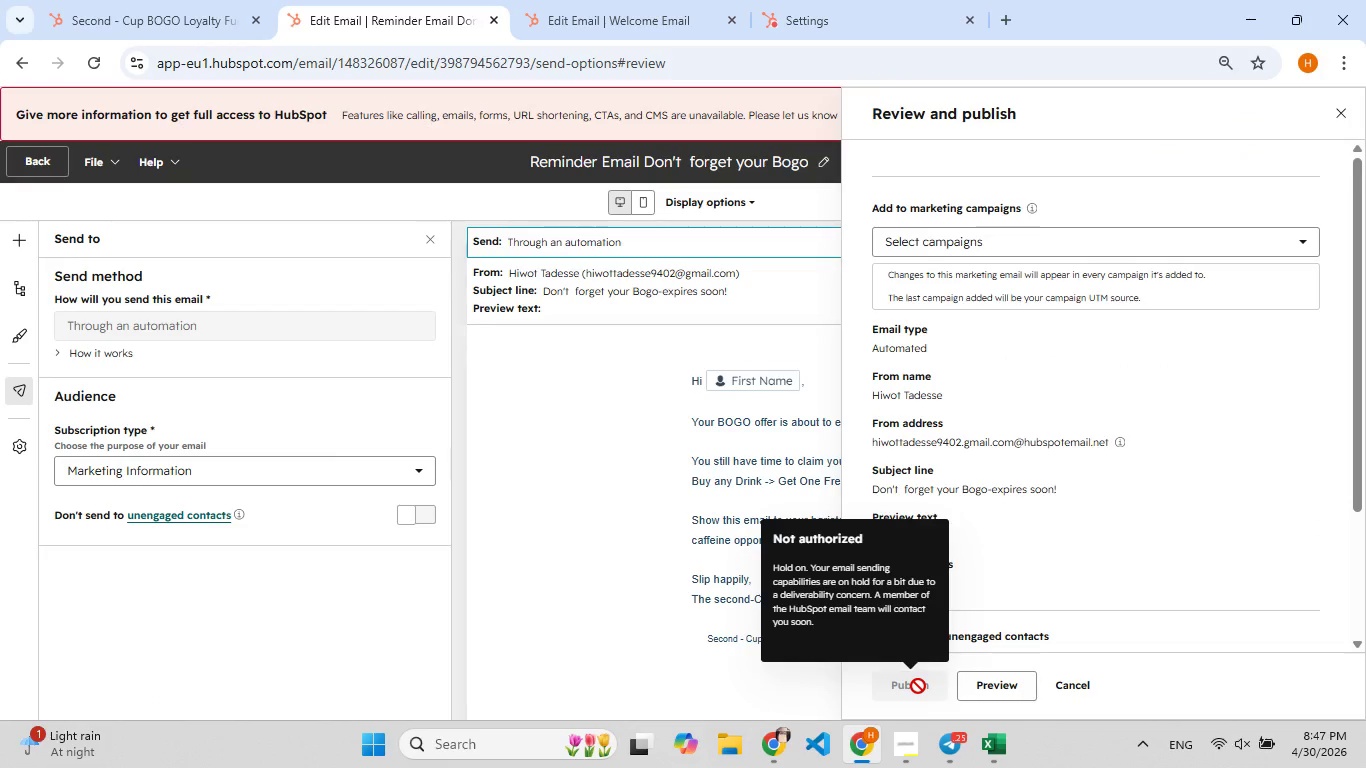 
triple_click([918, 686])
 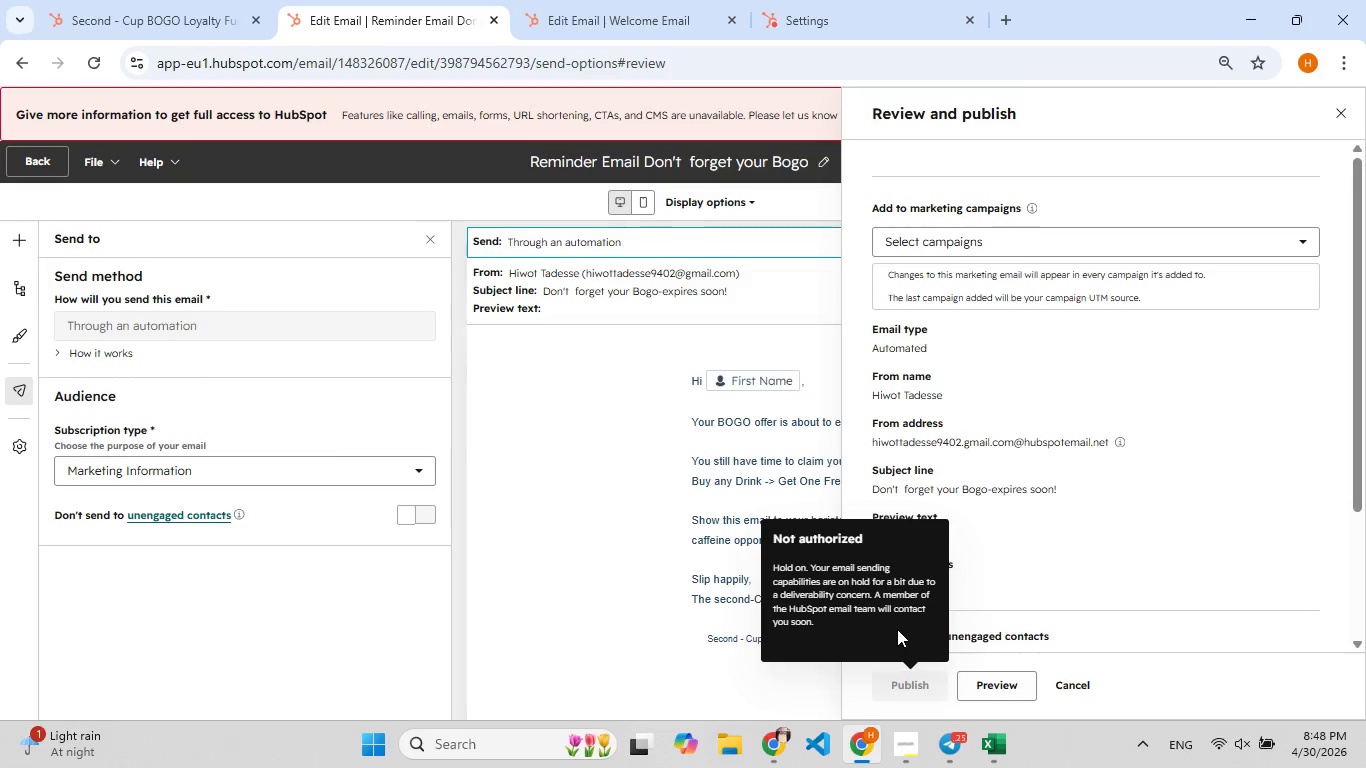 
wait(11.72)
 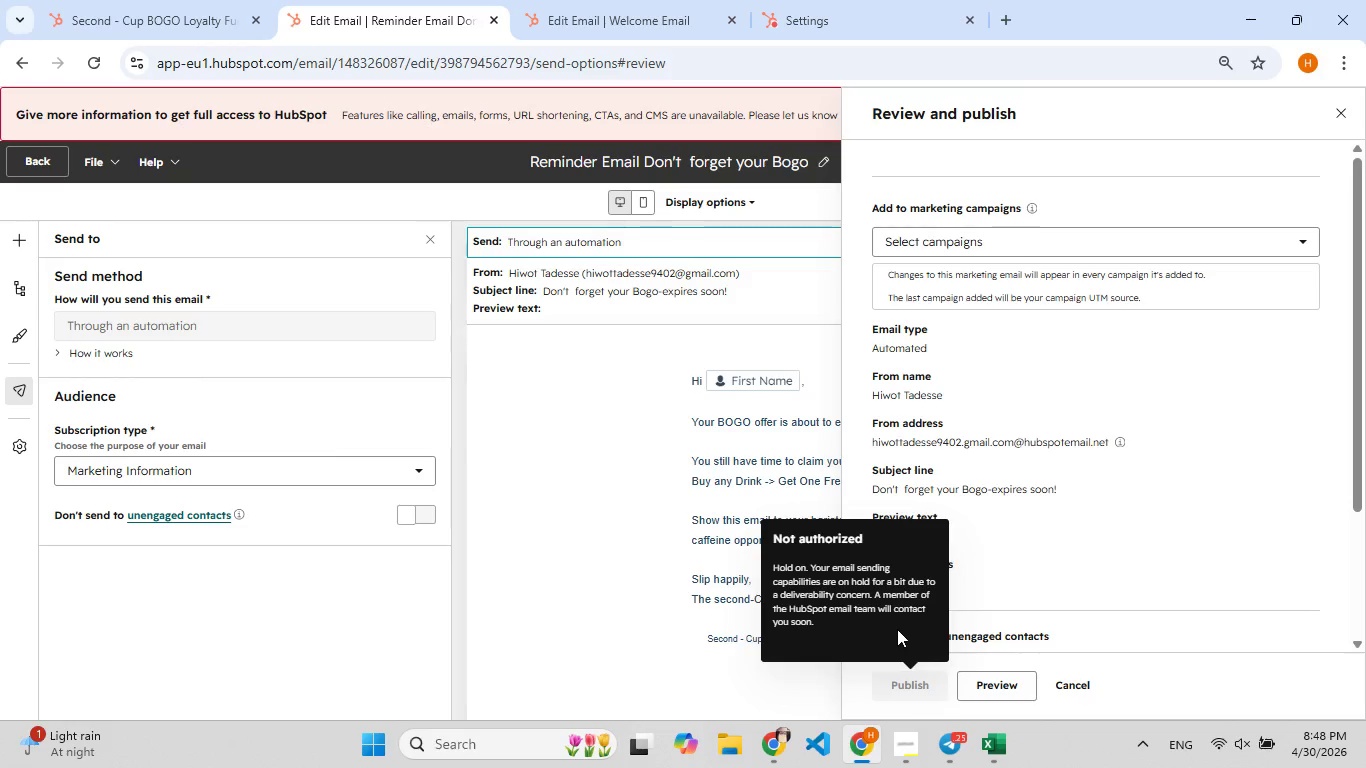 
left_click([1342, 104])
 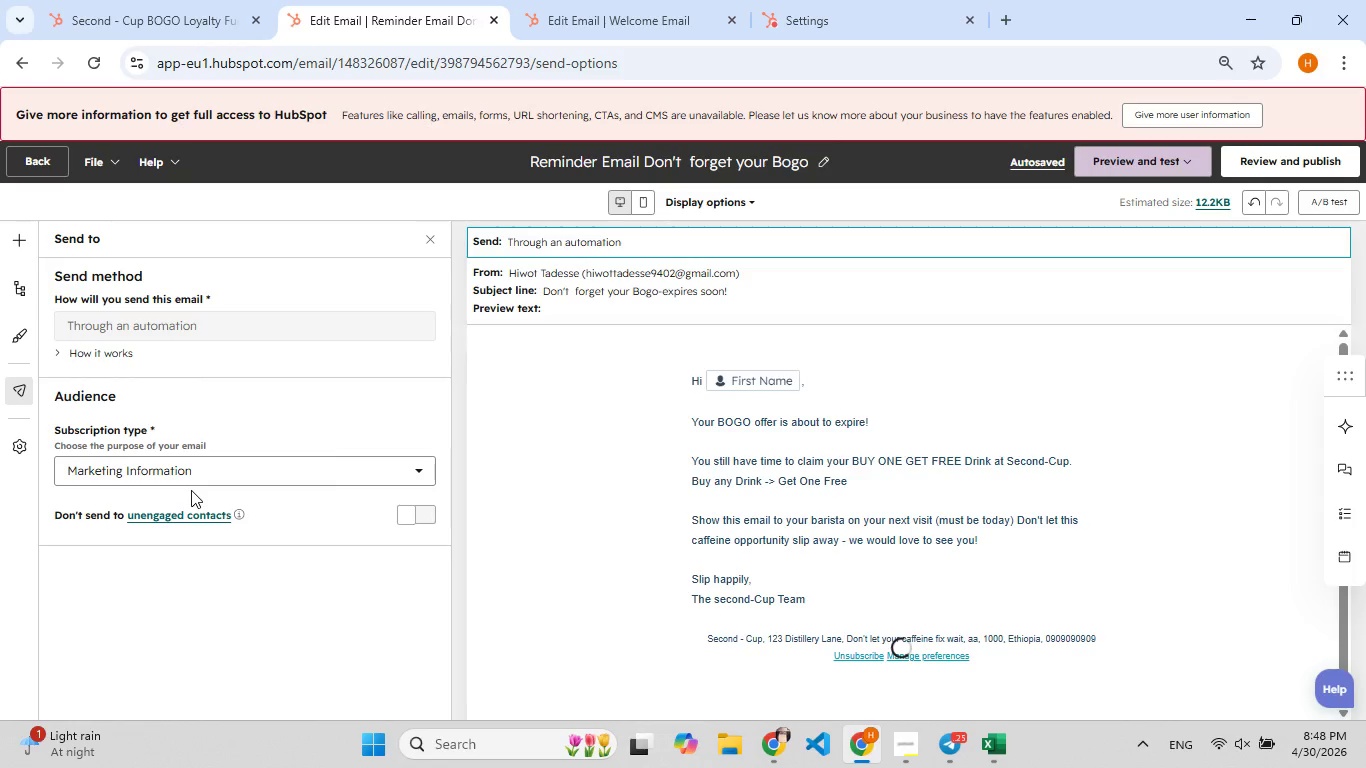 
wait(20.97)
 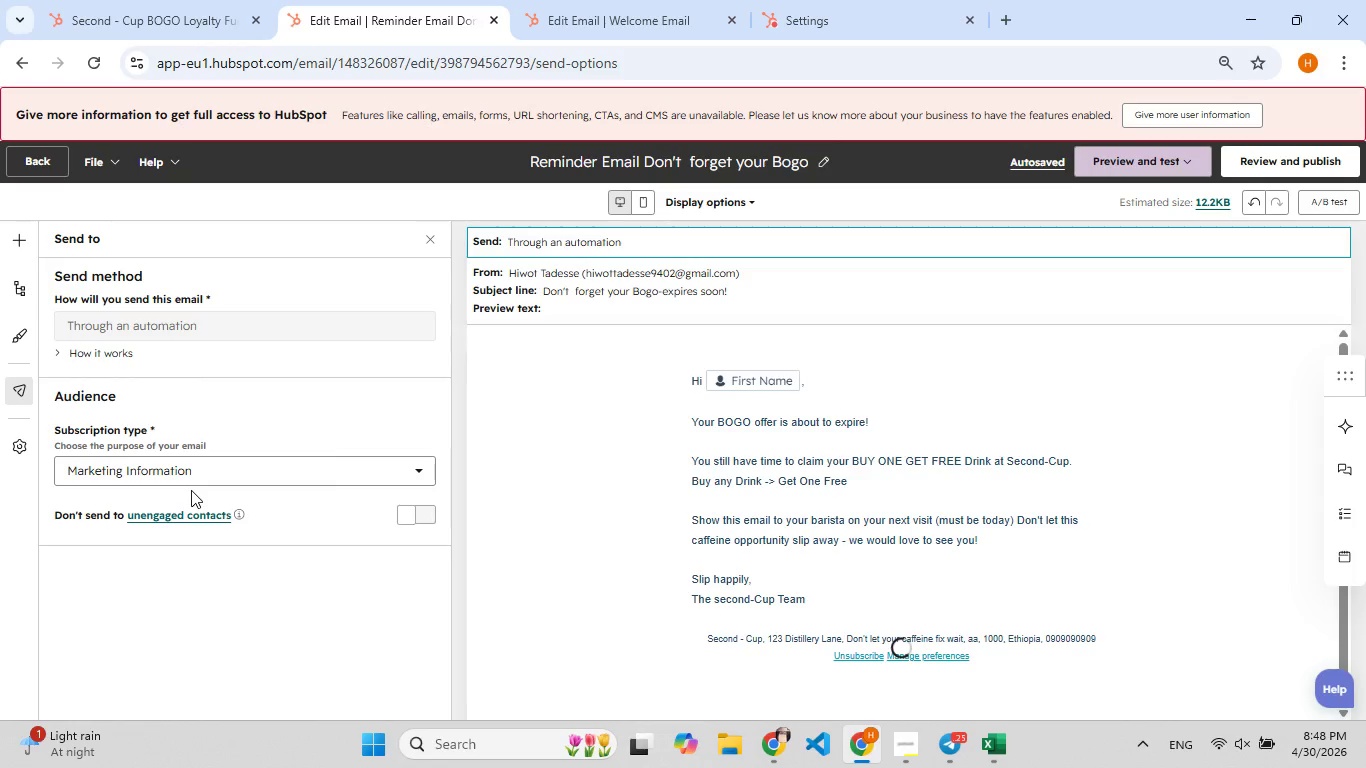 
left_click([70, 24])
 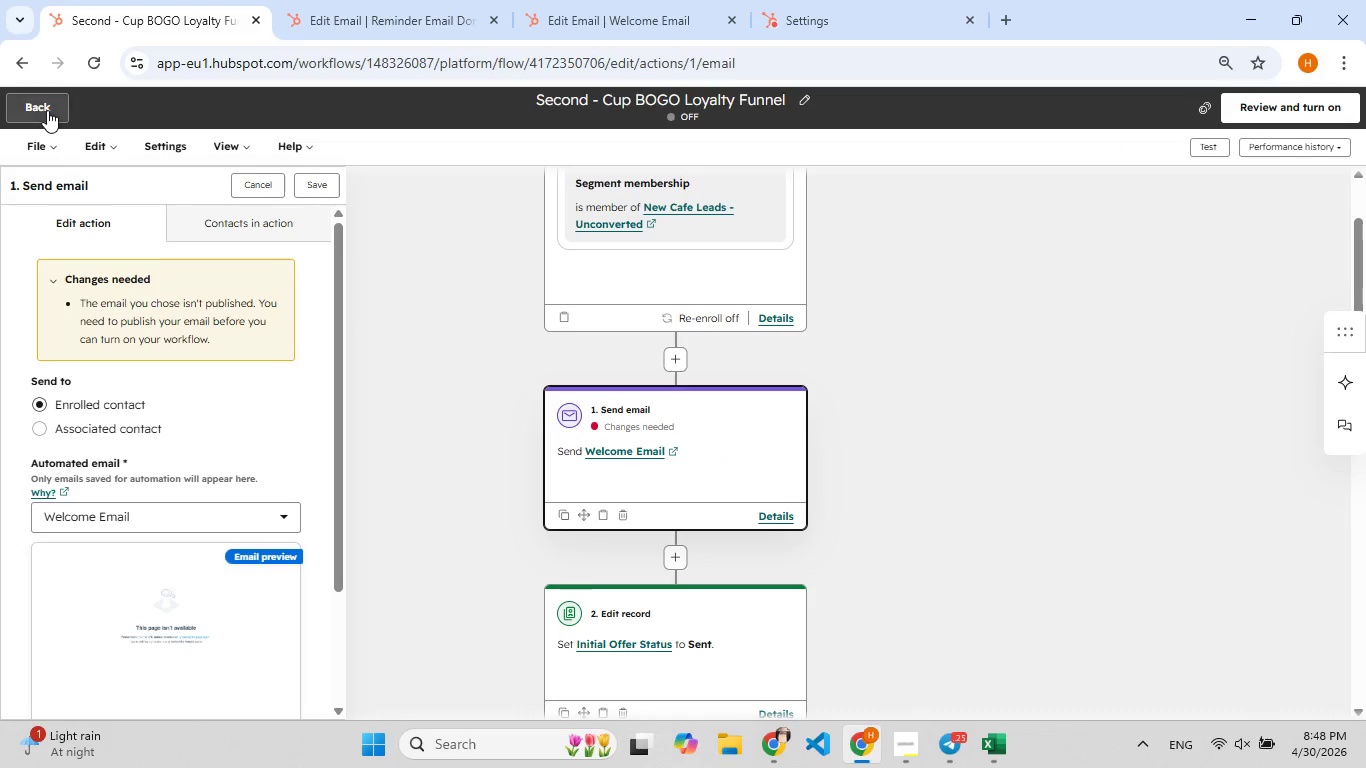 
left_click([47, 110])
 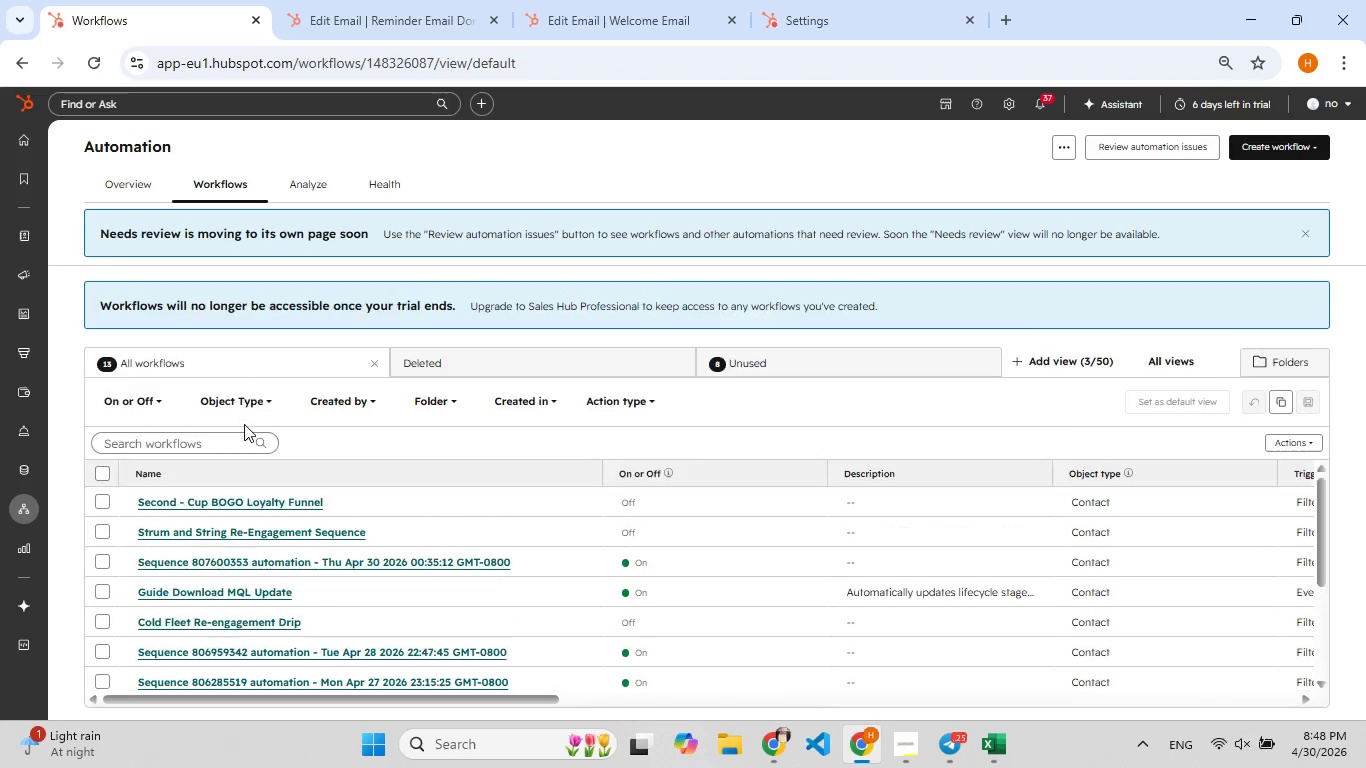 
wait(7.76)
 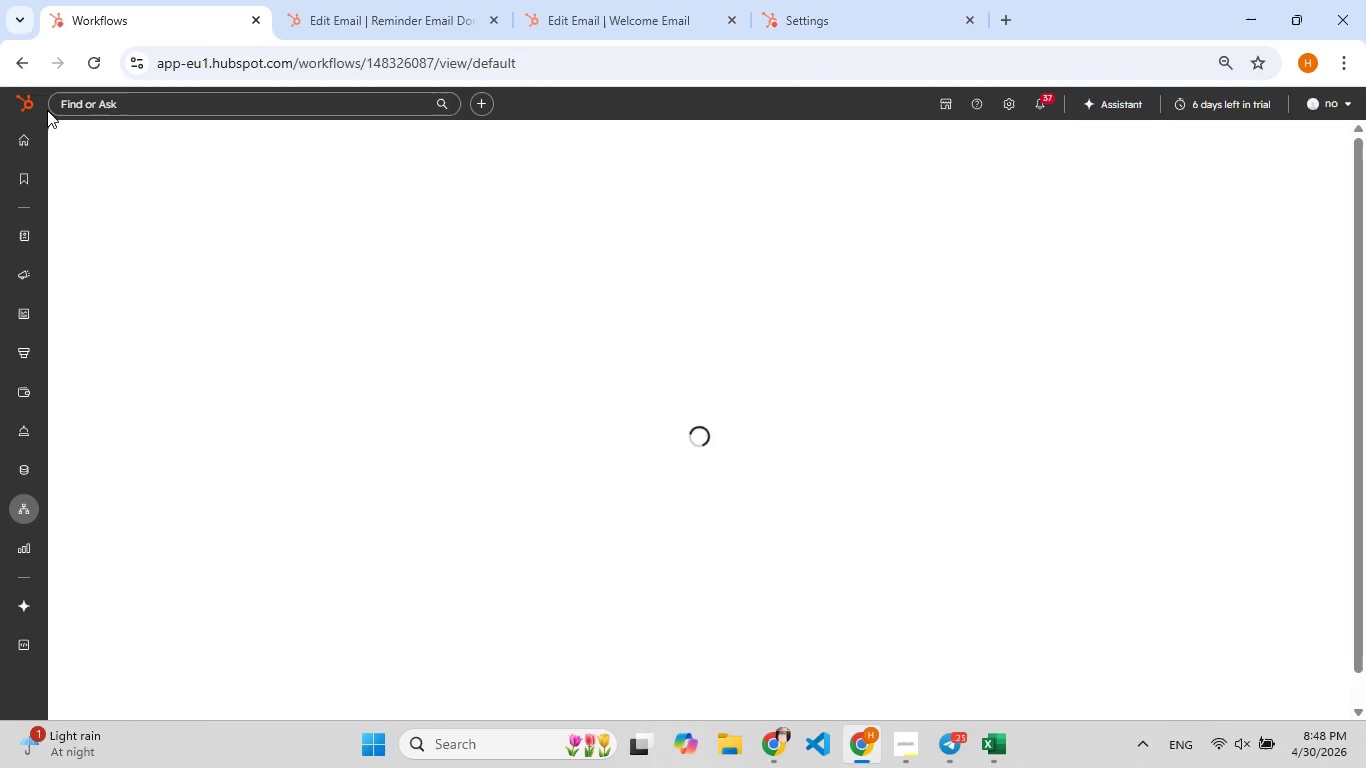 
left_click([221, 504])
 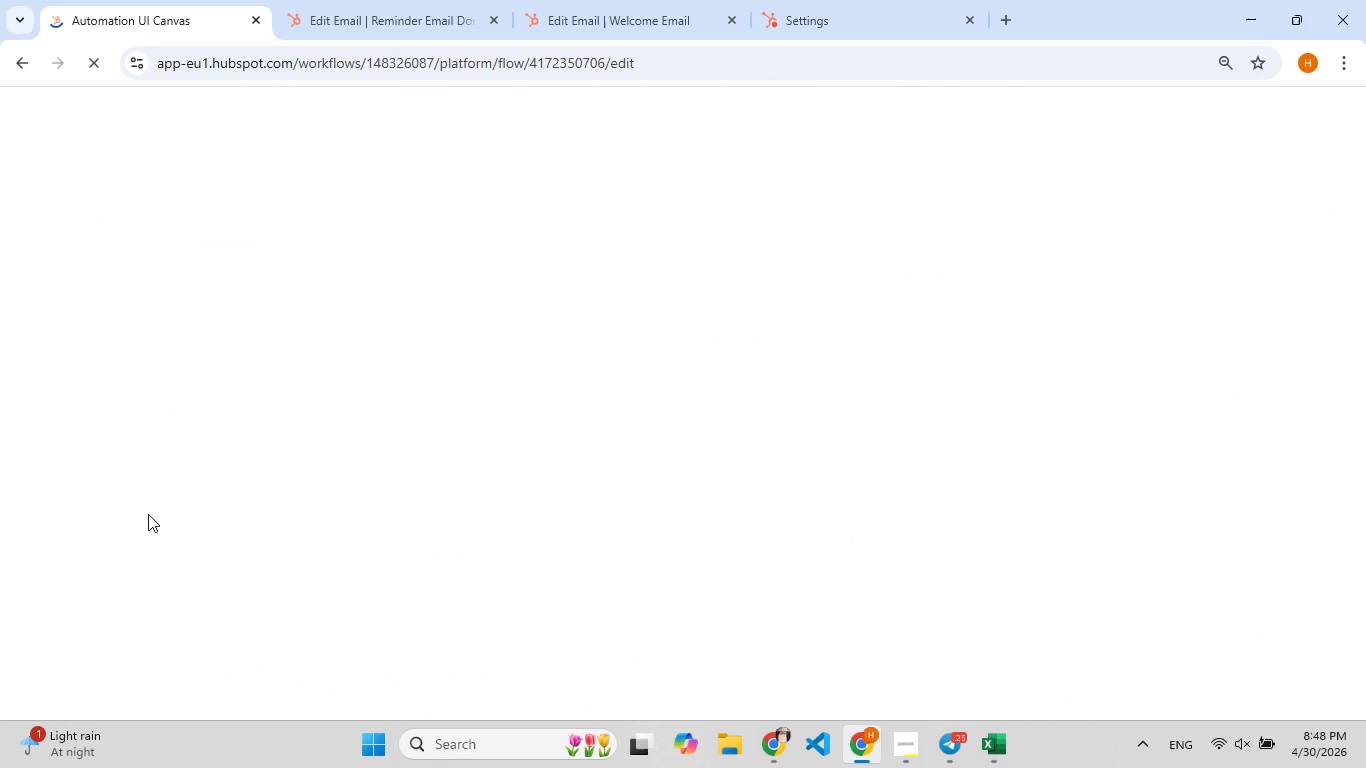 
wait(8.03)
 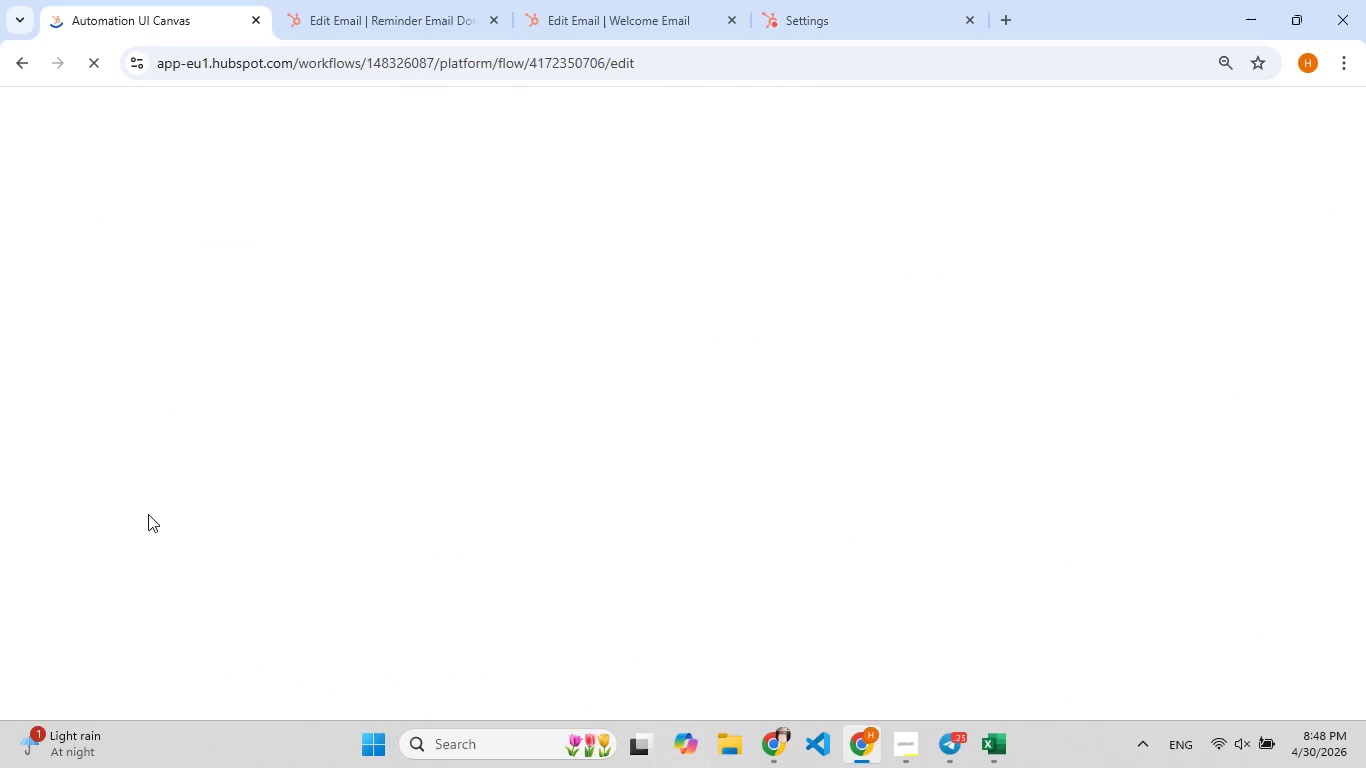 
left_click([107, 224])
 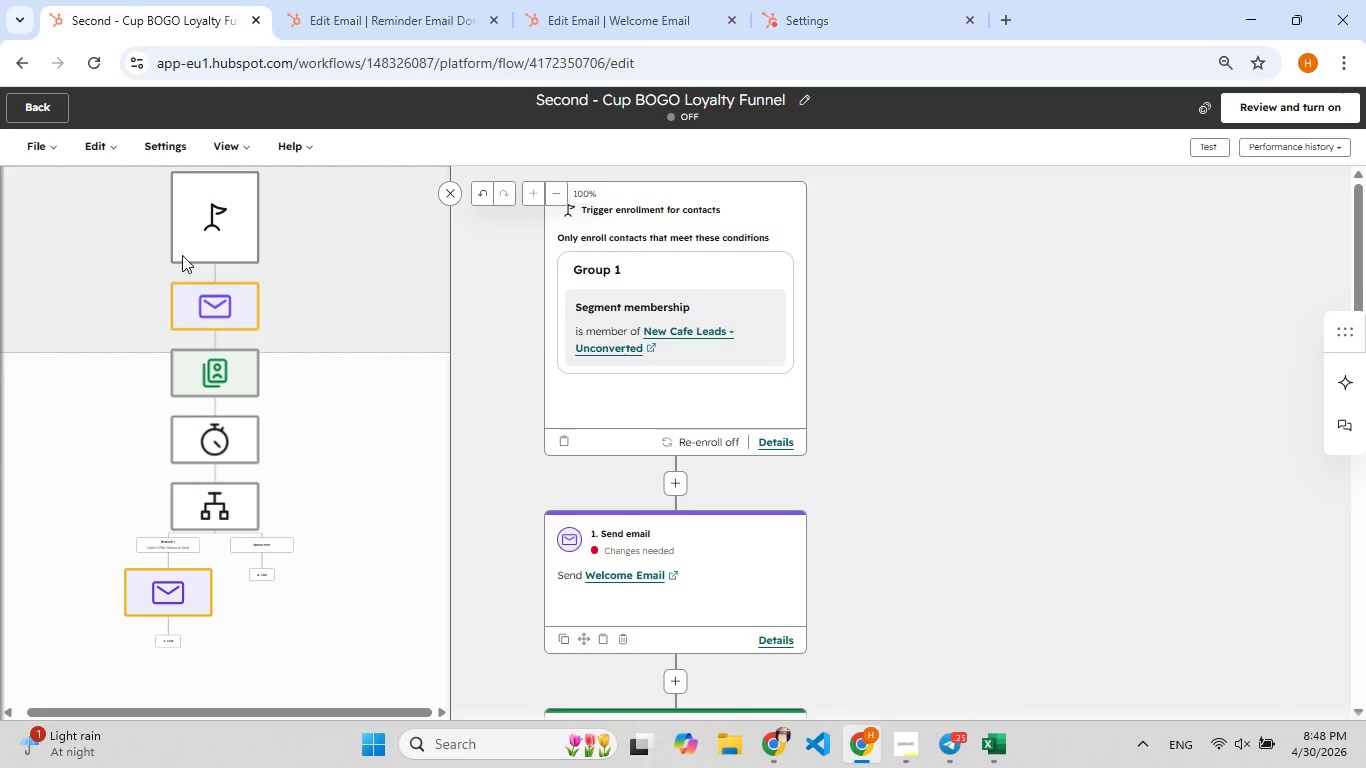 
wait(6.48)
 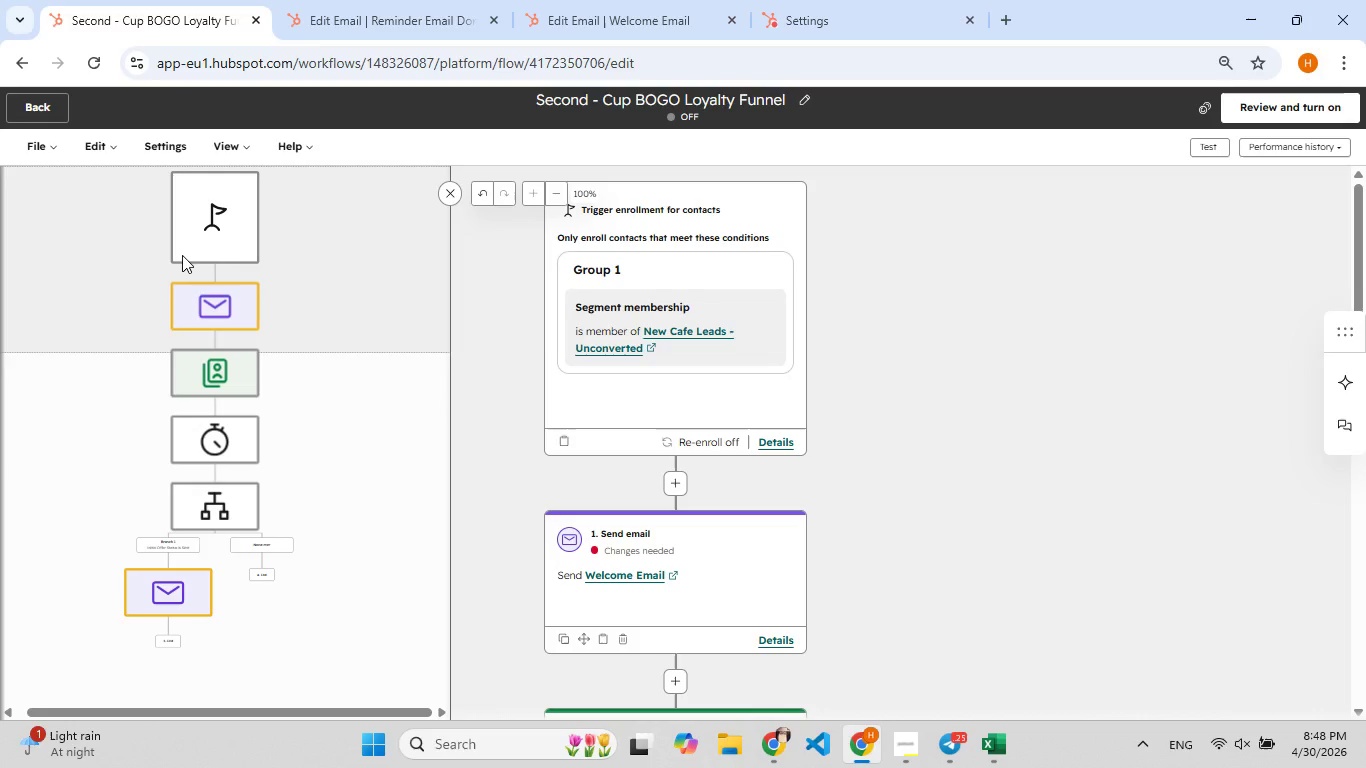 
hold_key(key=F5, duration=0.56)
 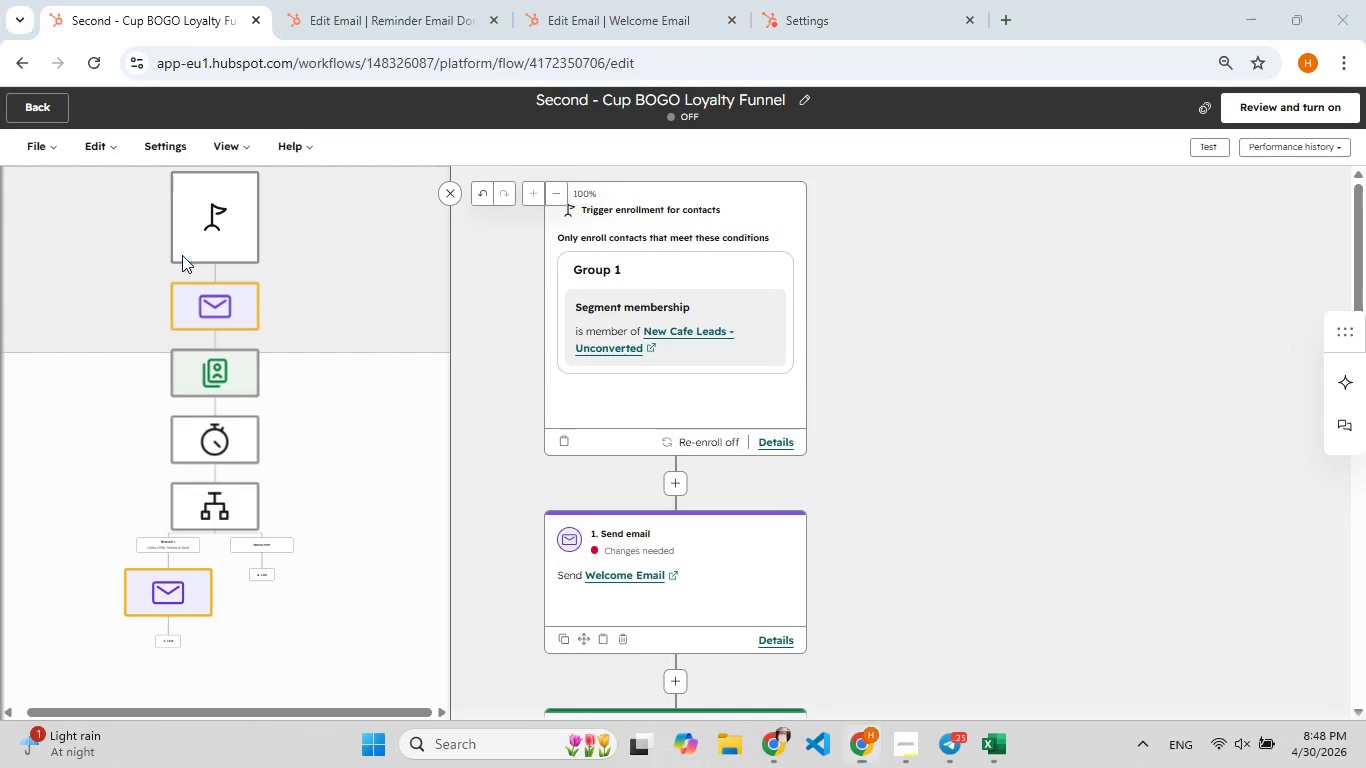 
key(Meta+Shift+S)
 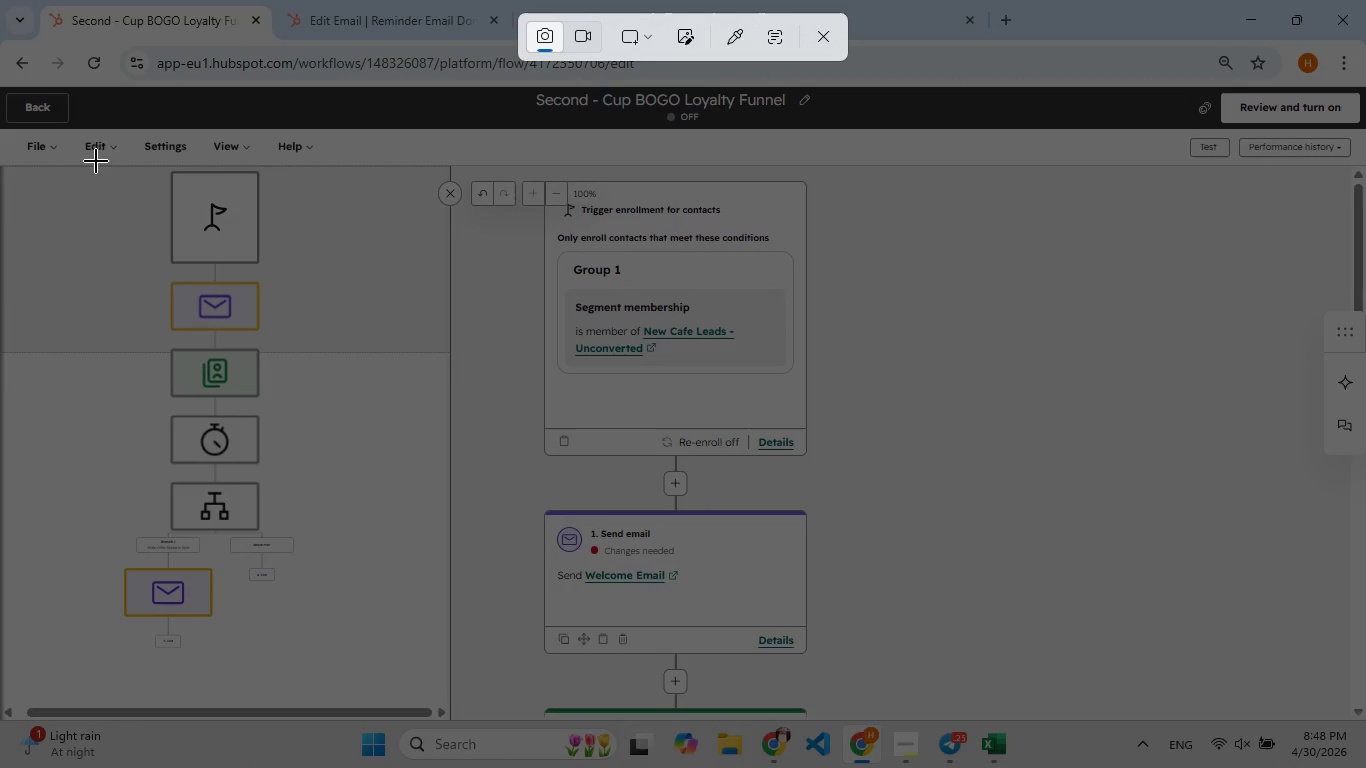 
left_click_drag(start_coordinate=[22, 167], to_coordinate=[433, 695])
 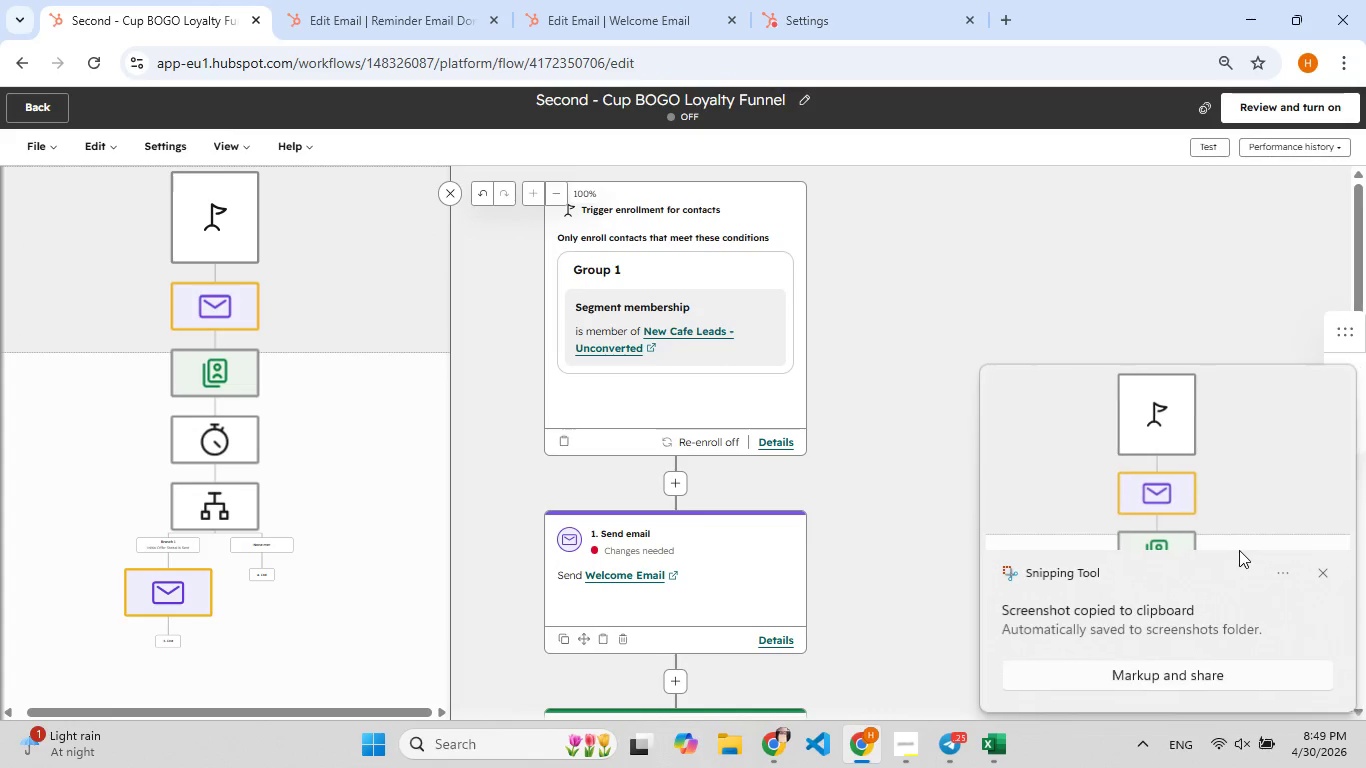 
left_click([1142, 533])
 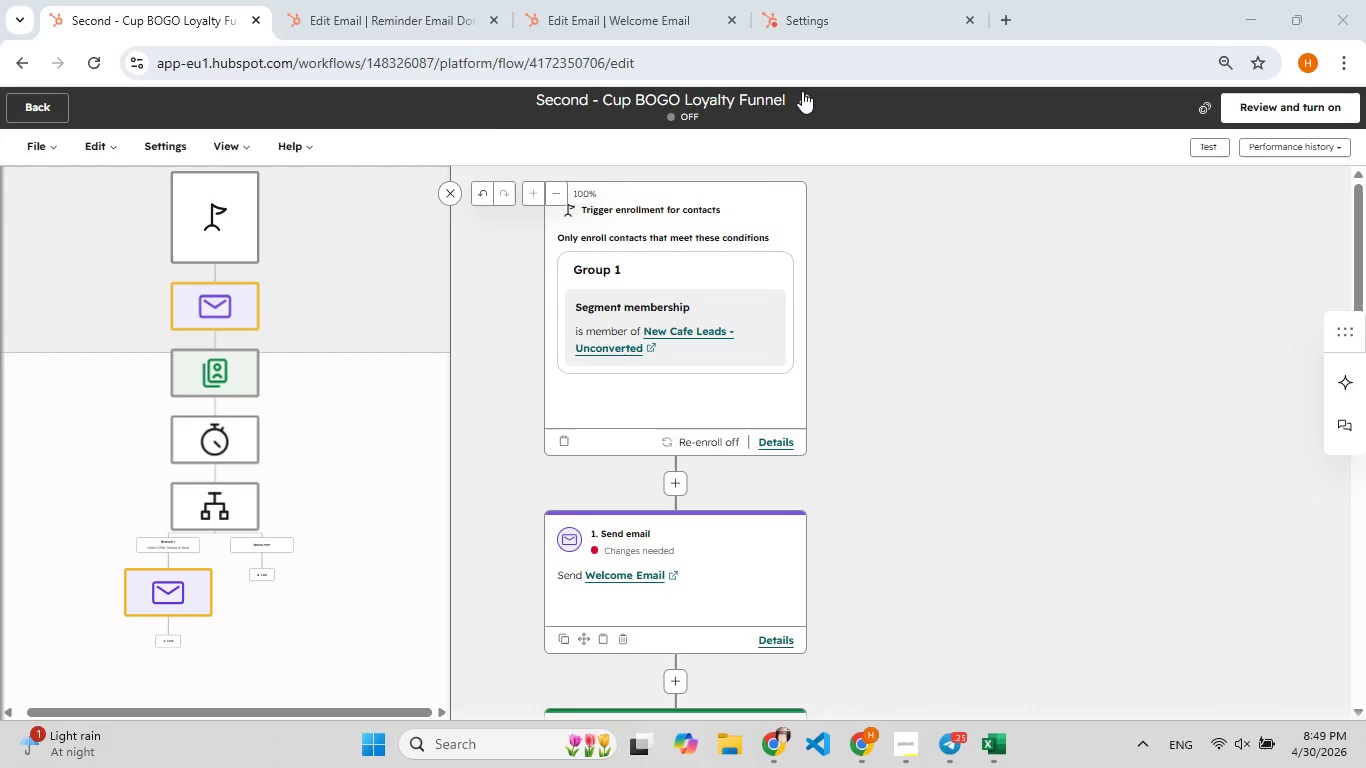 
left_click([802, 95])
 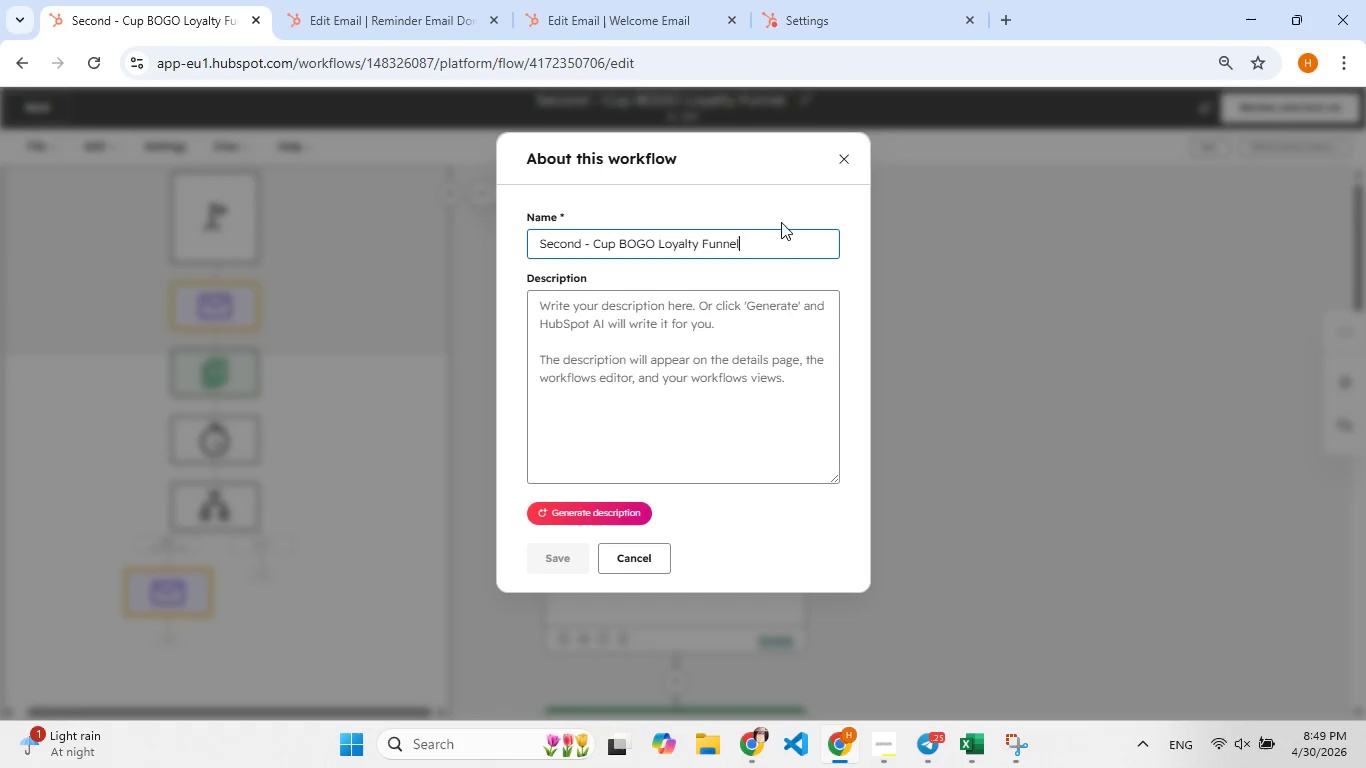 
left_click([775, 233])
 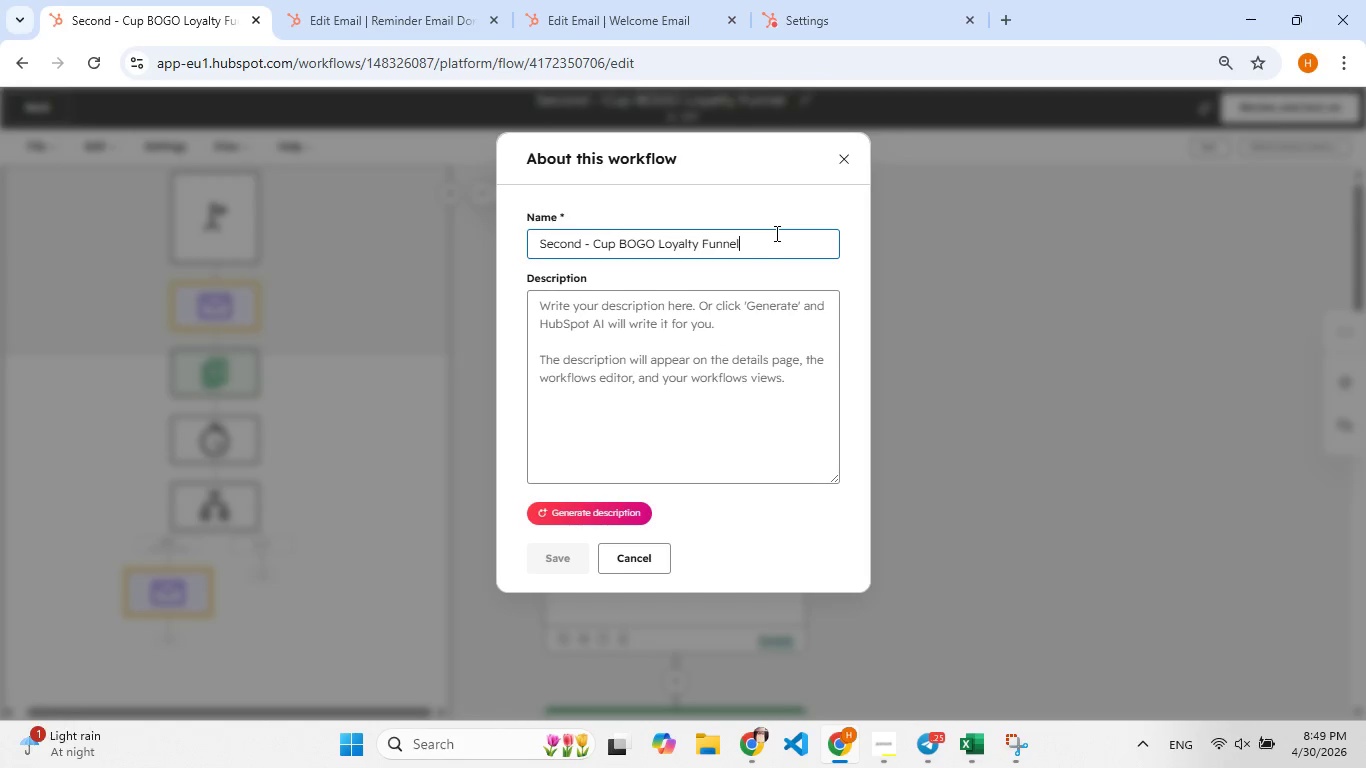 
key(Control+A)
 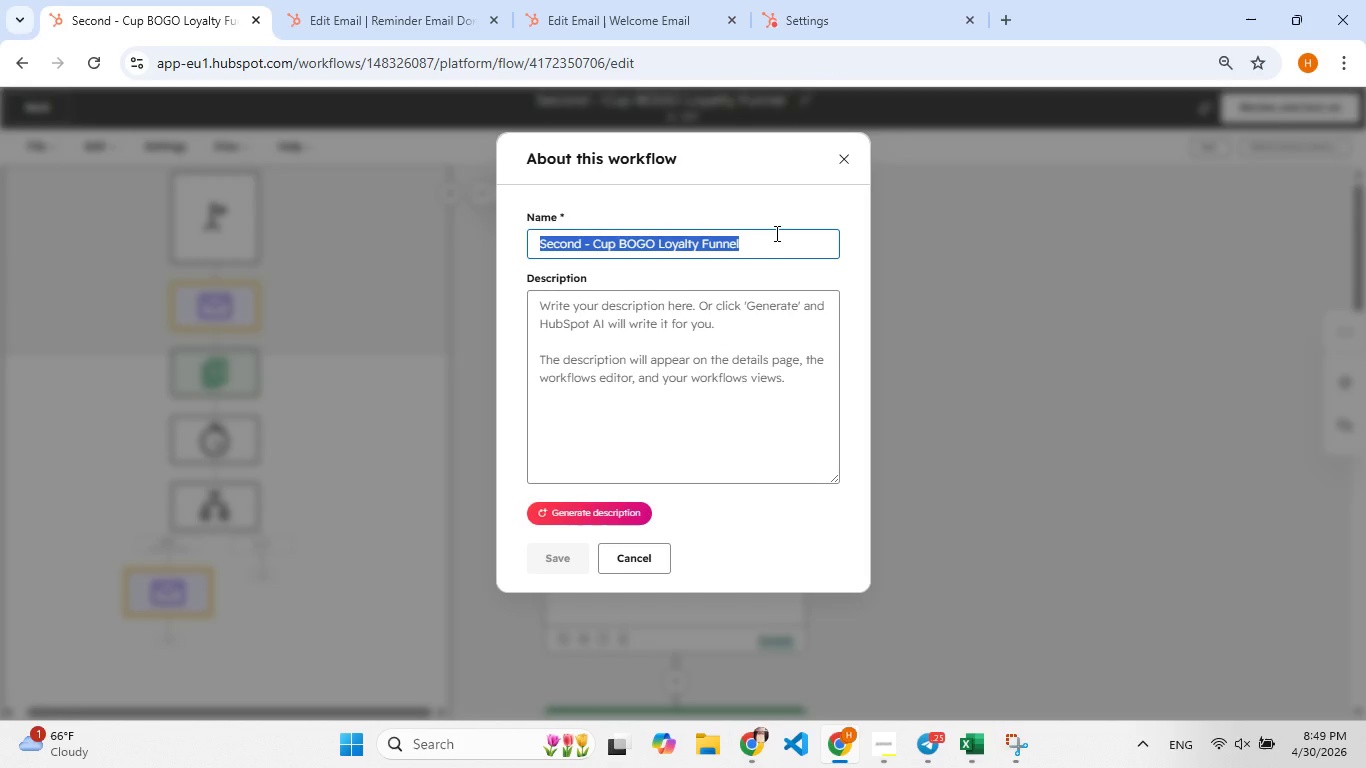 
key(Control+C)
 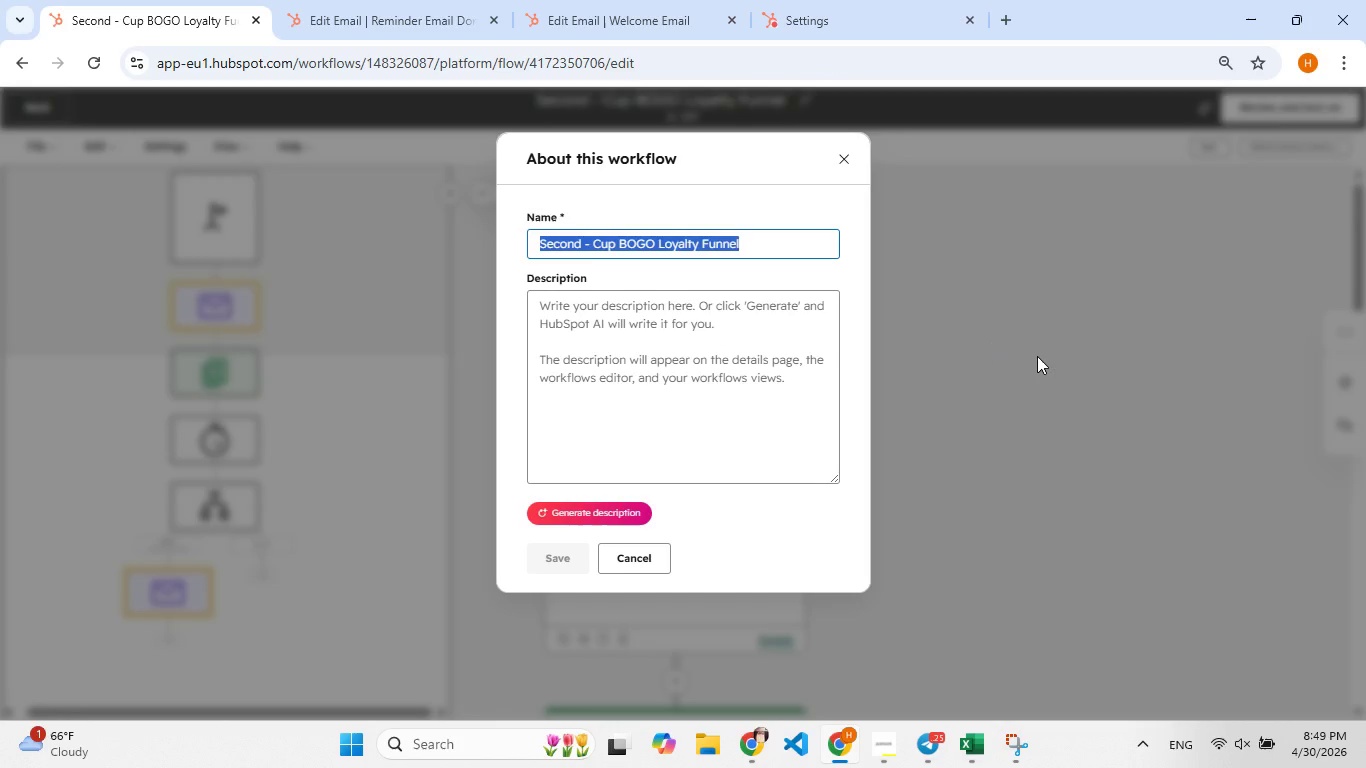 
left_click([1037, 356])
 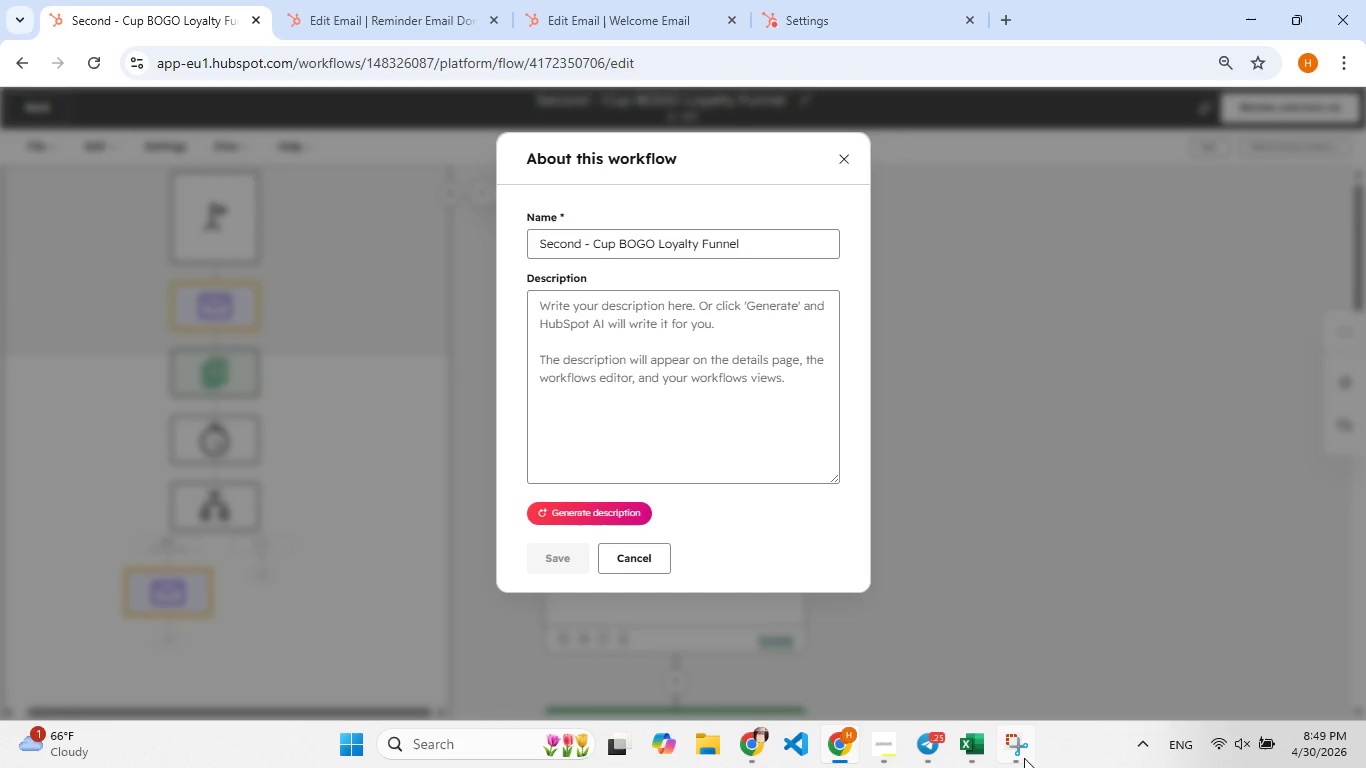 
left_click([1021, 766])
 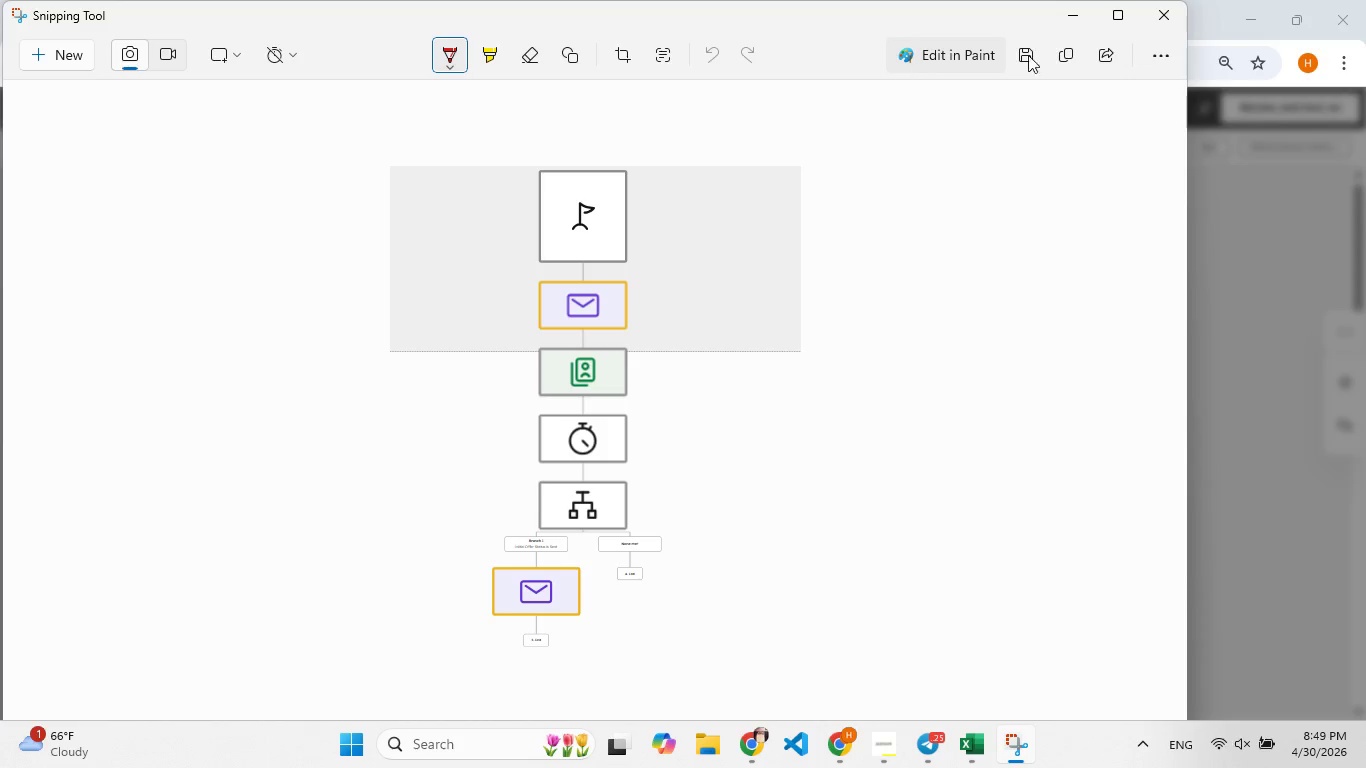 
left_click([1022, 59])
 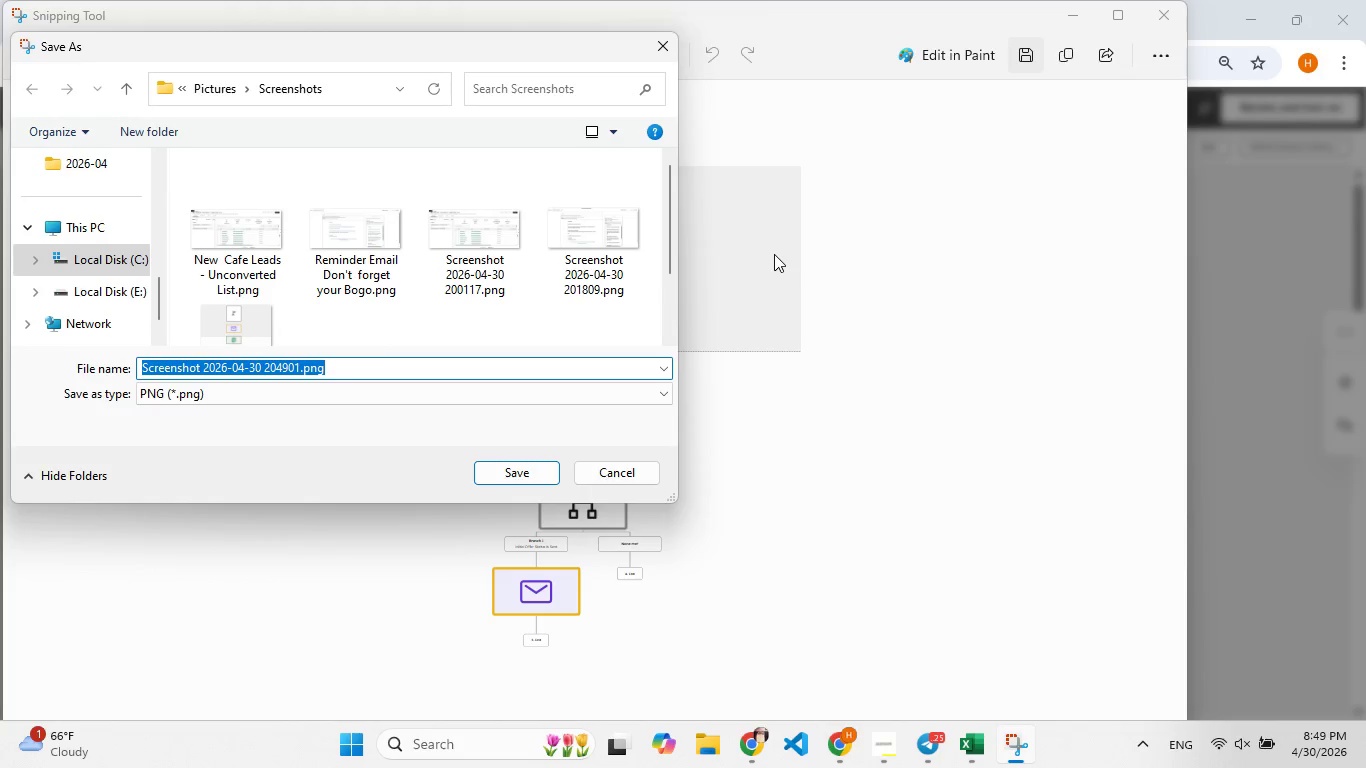 
type(work flow )
 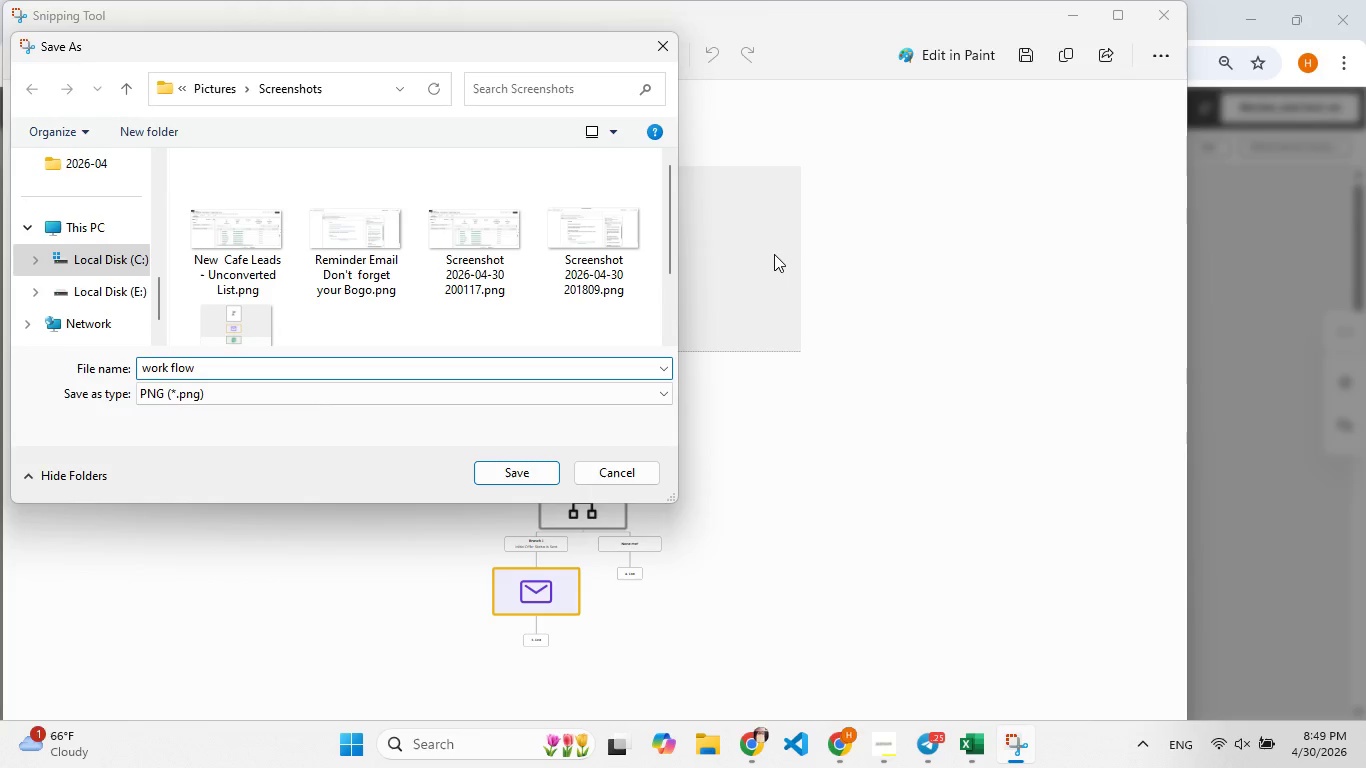 
hold_key(key=Backspace, duration=1.11)
 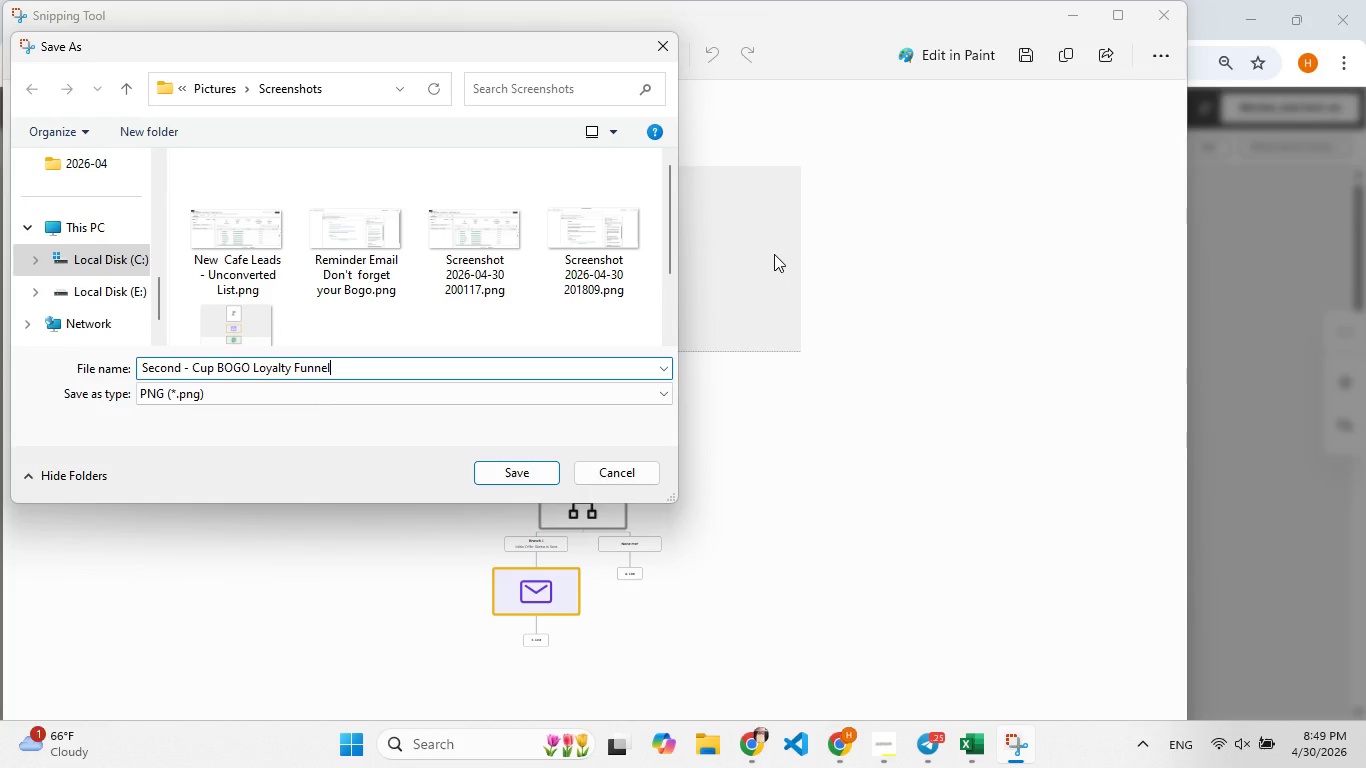 
hold_key(key=F9, duration=1.11)
 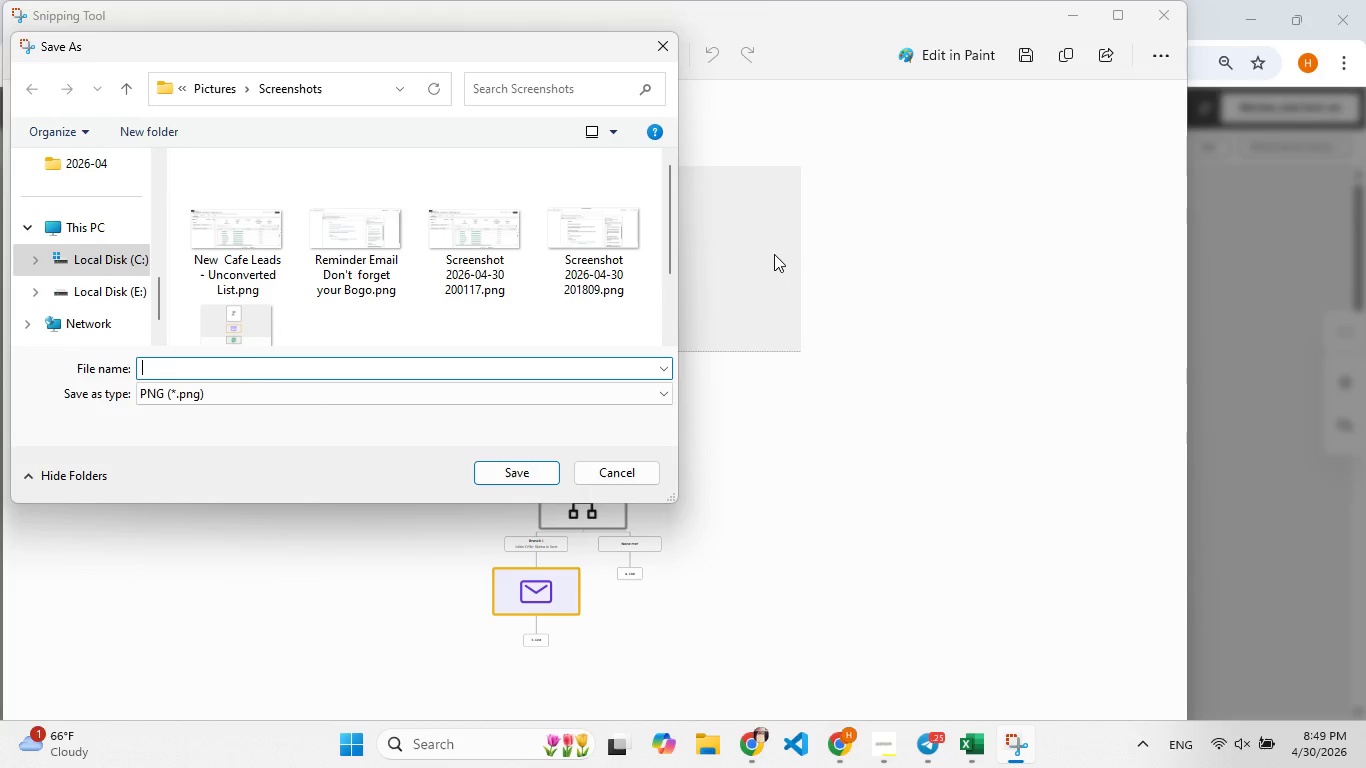 
key(Control+V)
 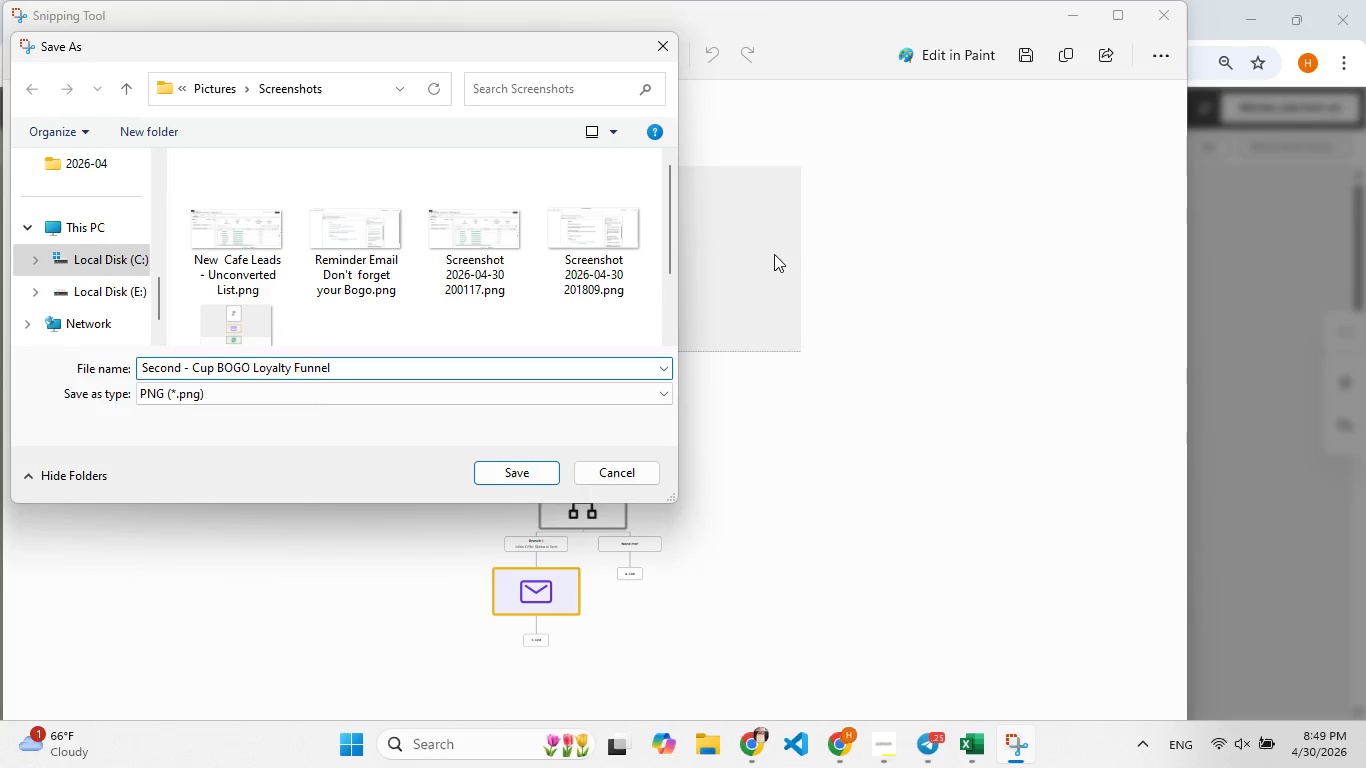 
type( workflow Strau)
key(Backspace)
type([F9])
key(Backspace)
type([F9]ucr[F9])
key(Backspace)
type(ture)
 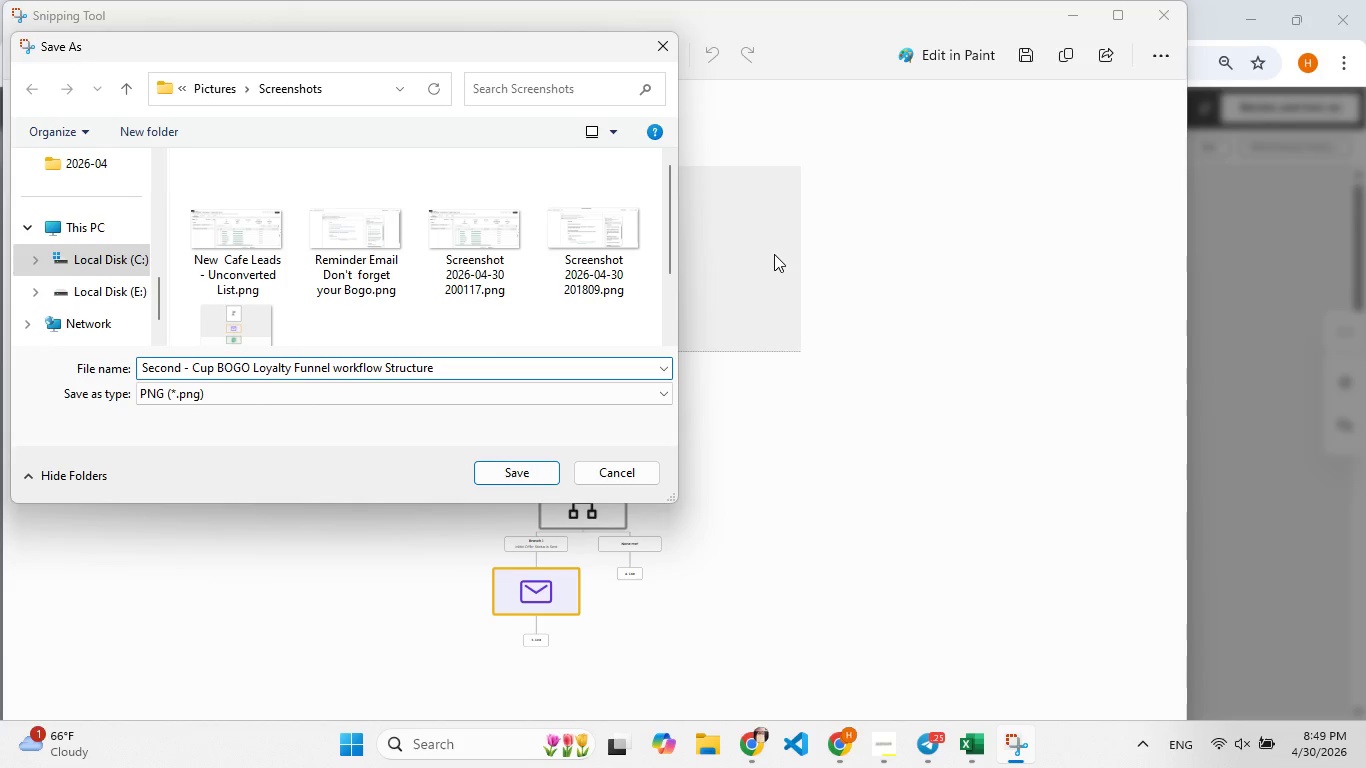 
hold_key(key=ControlLeft, duration=0.7)
 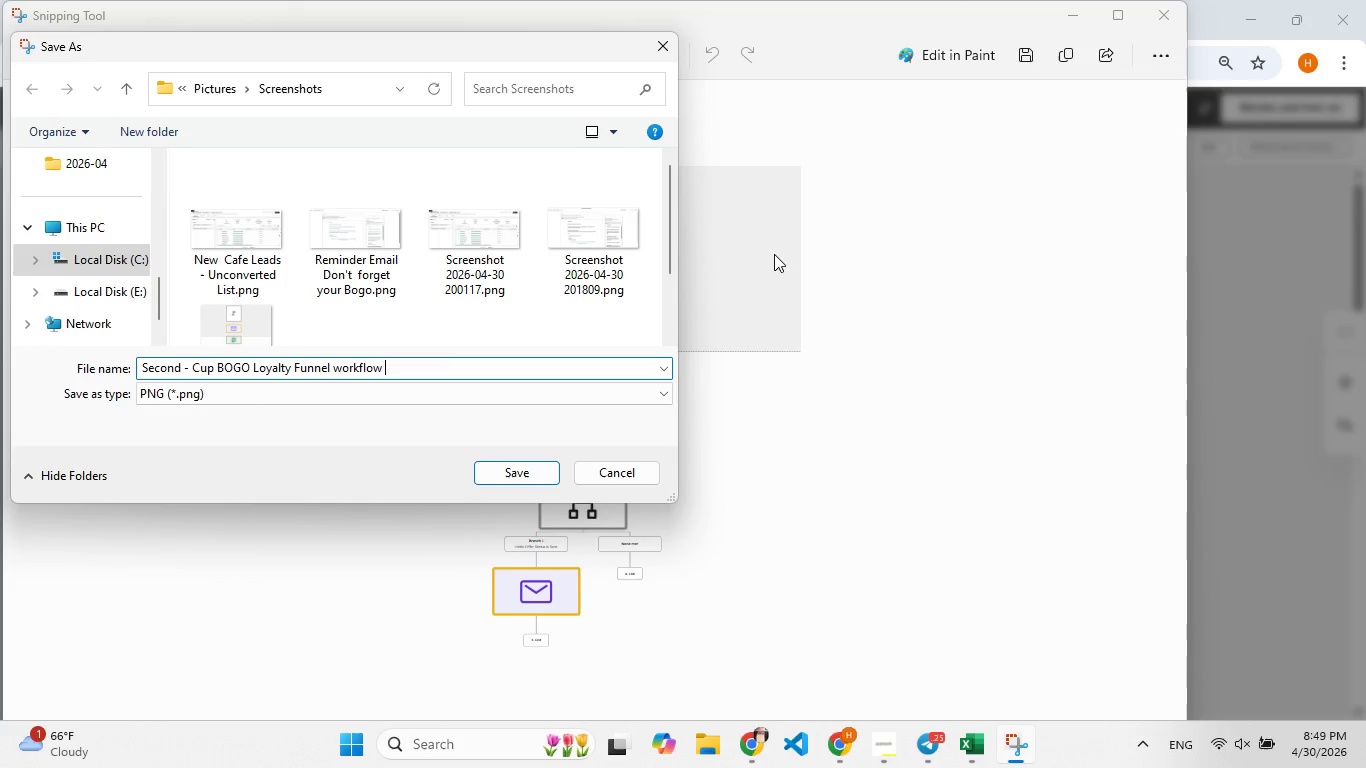 
key(Enter)
 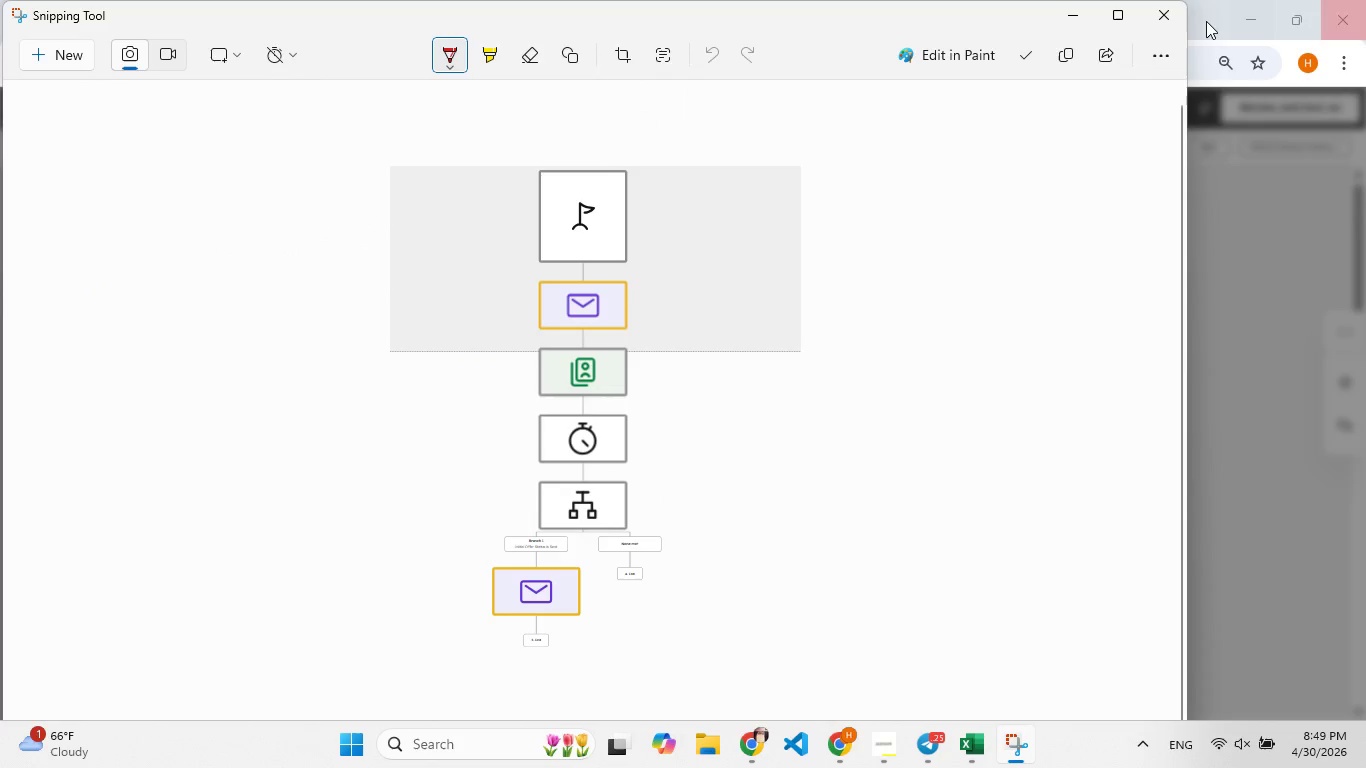 
left_click([1178, 23])
 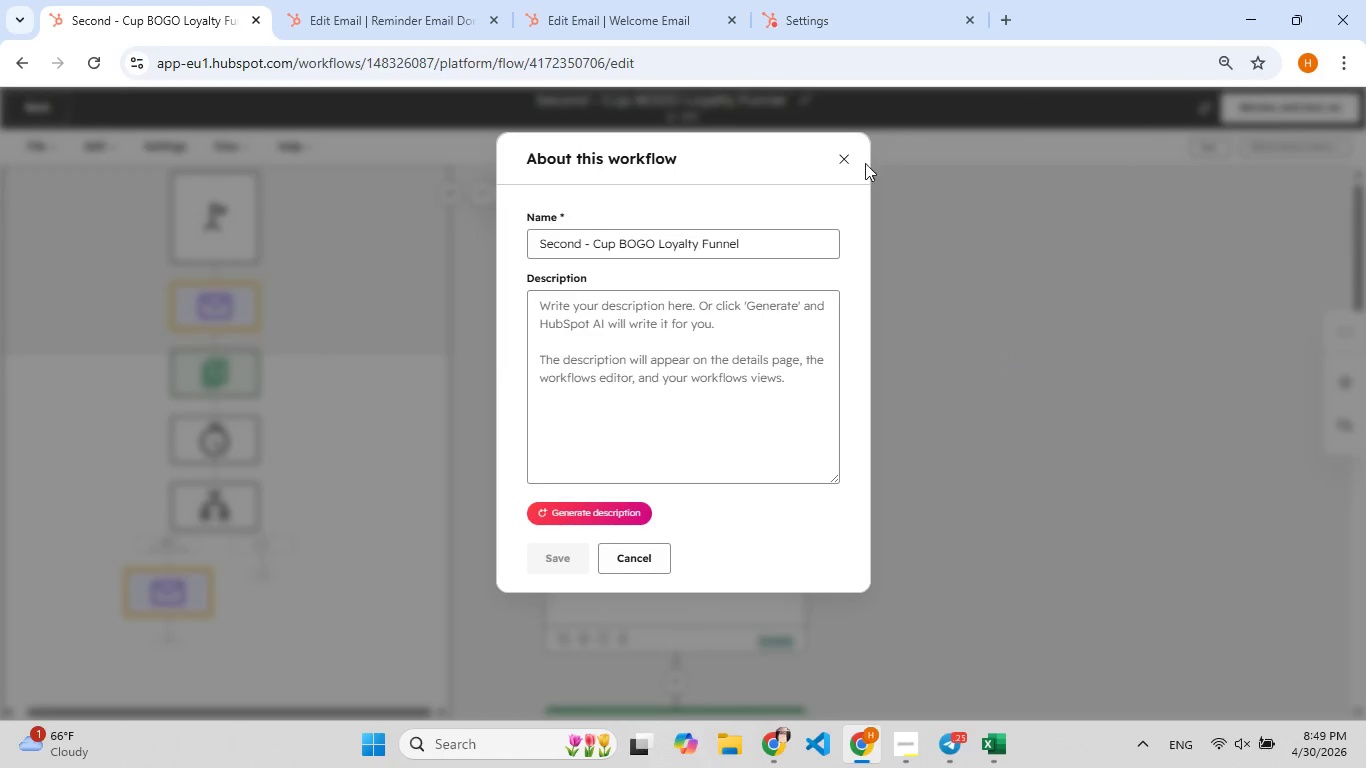 
left_click([846, 163])
 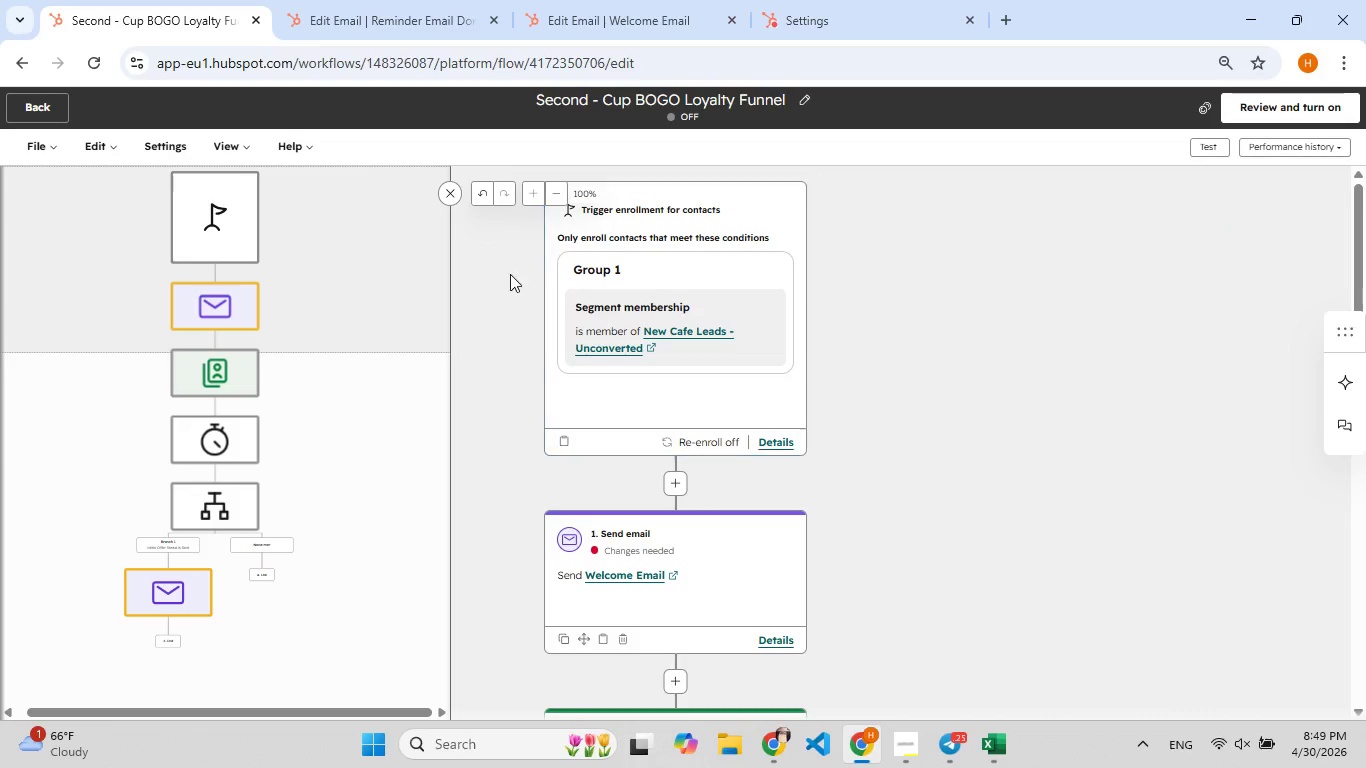 
left_click([444, 190])
 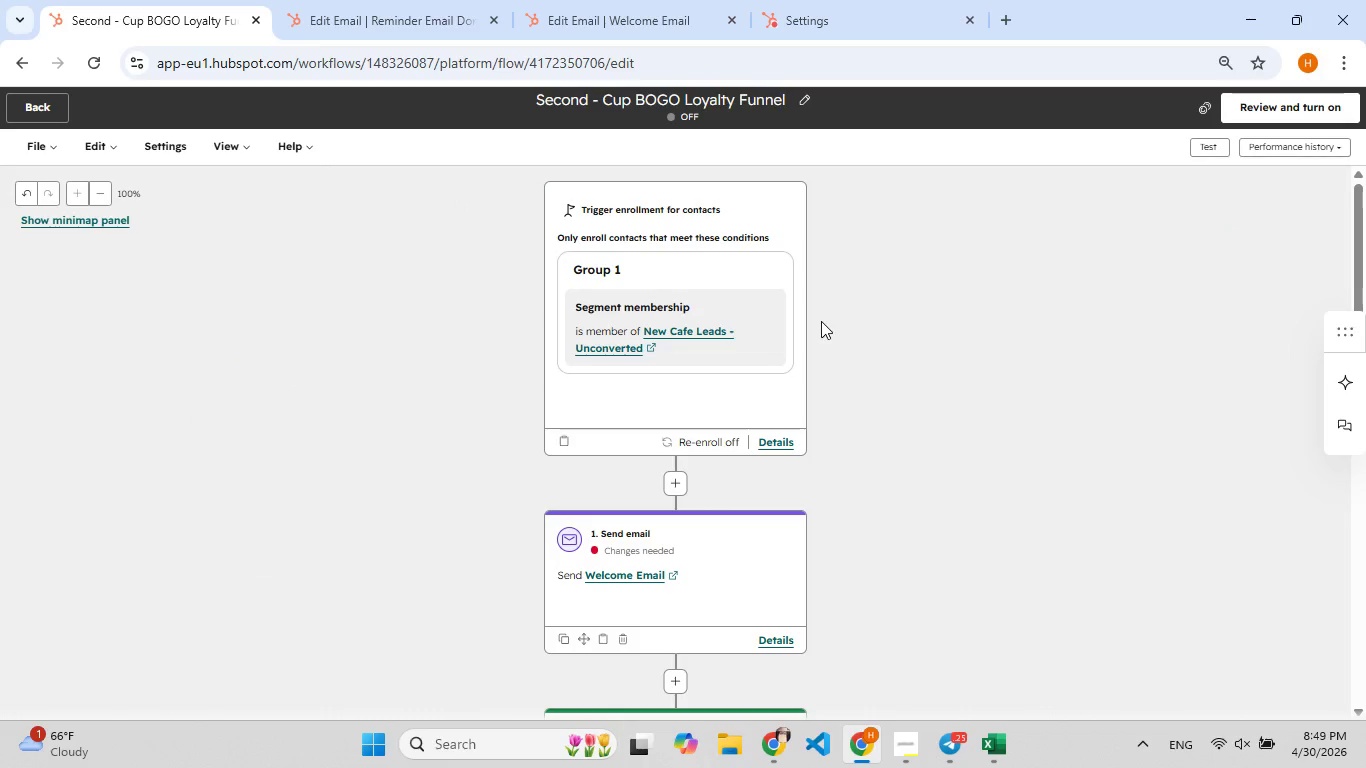 
scroll: coordinate [821, 405], scroll_direction: down, amount: 1.0
 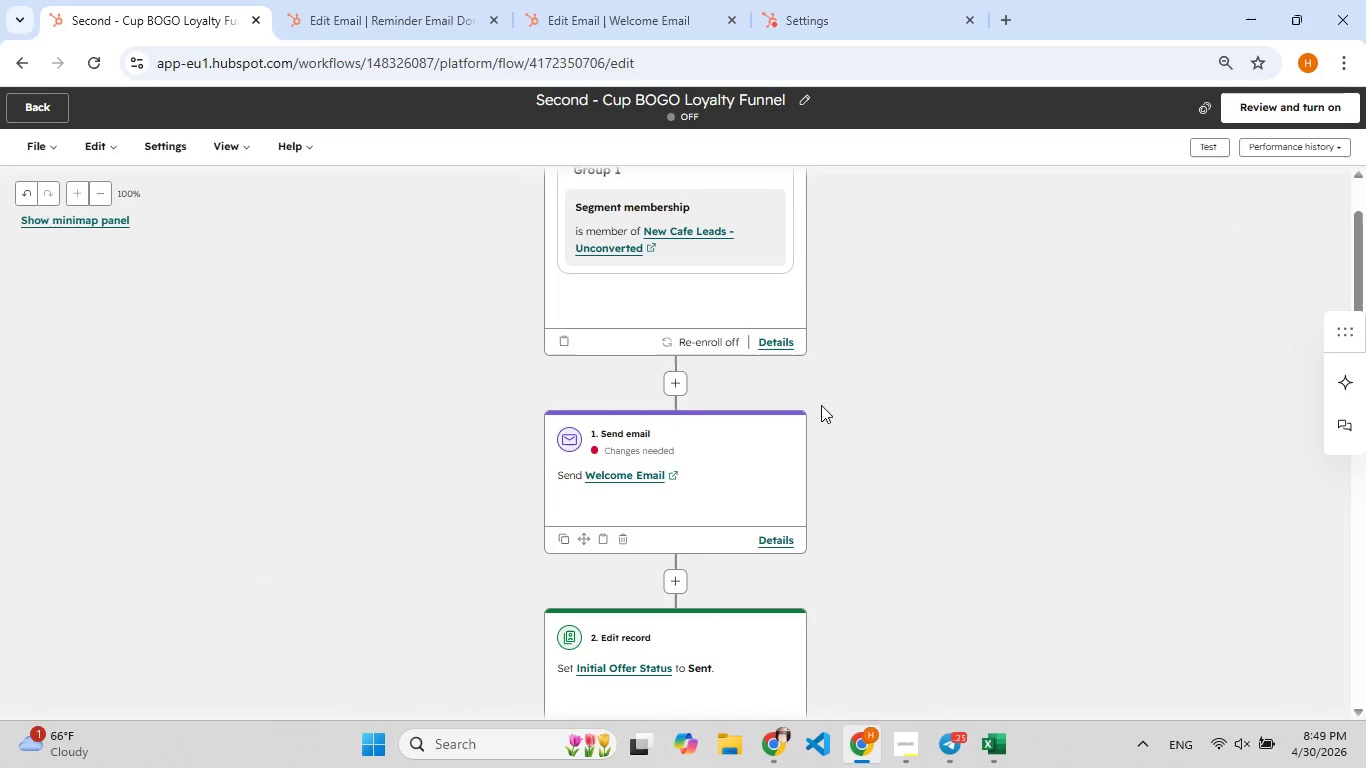 
scroll: coordinate [821, 405], scroll_direction: up, amount: 1.0
 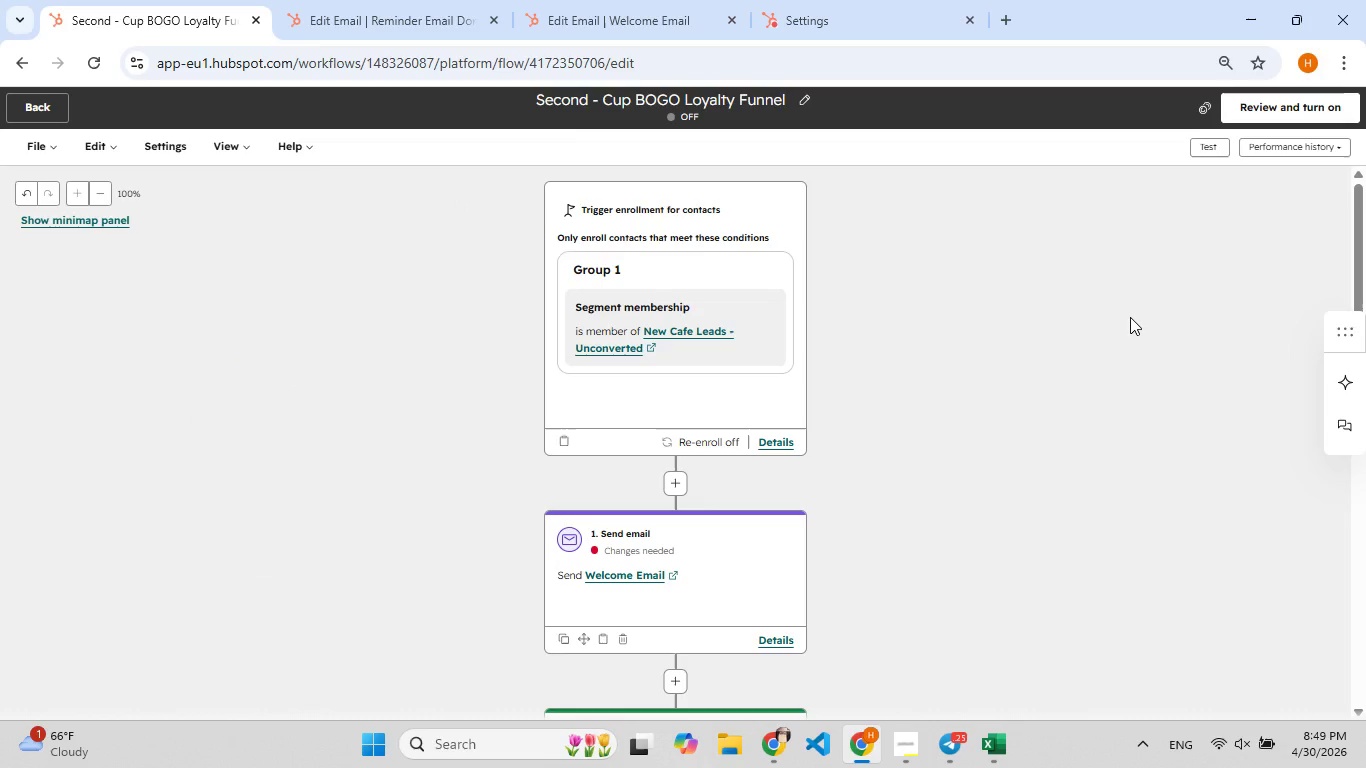 
hold_key(key=F5, duration=0.52)
 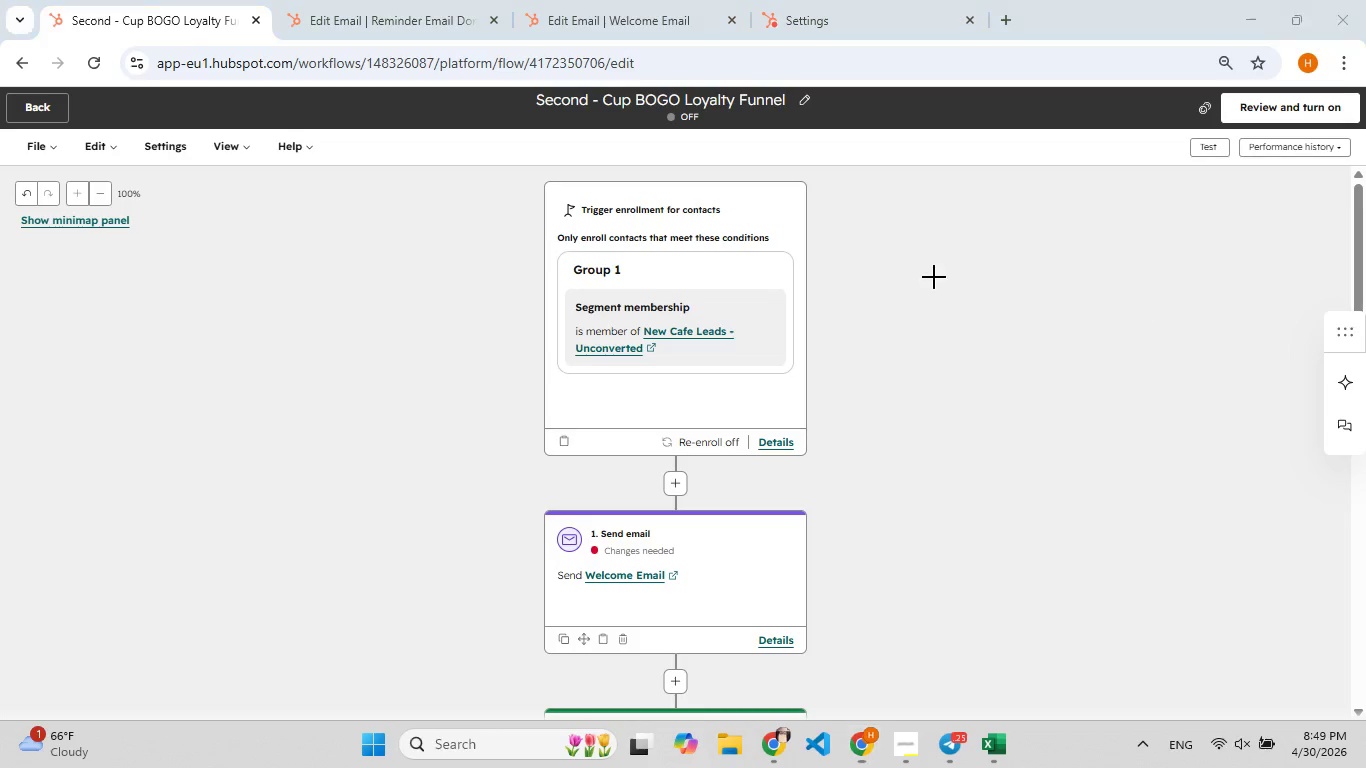 
key(Meta+Shift+S)
 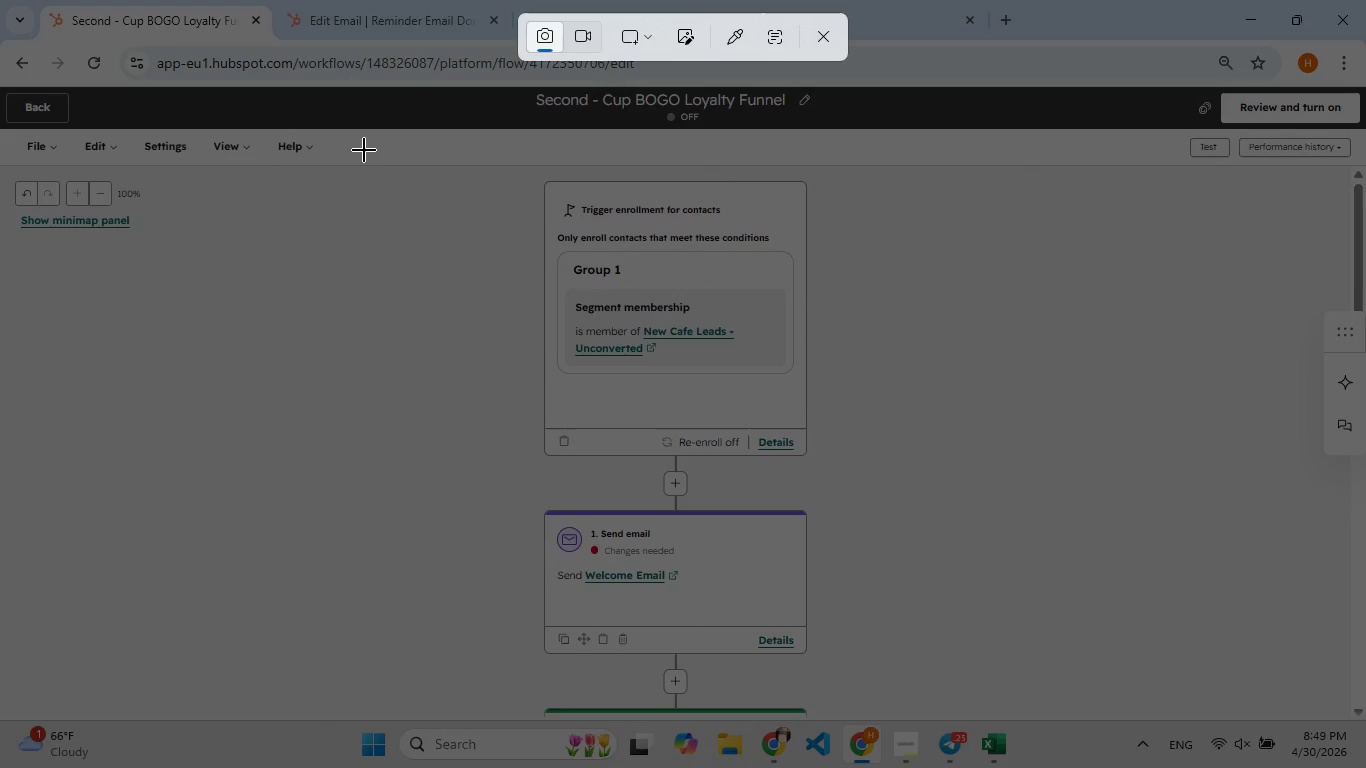 
left_click_drag(start_coordinate=[348, 139], to_coordinate=[1049, 685])
 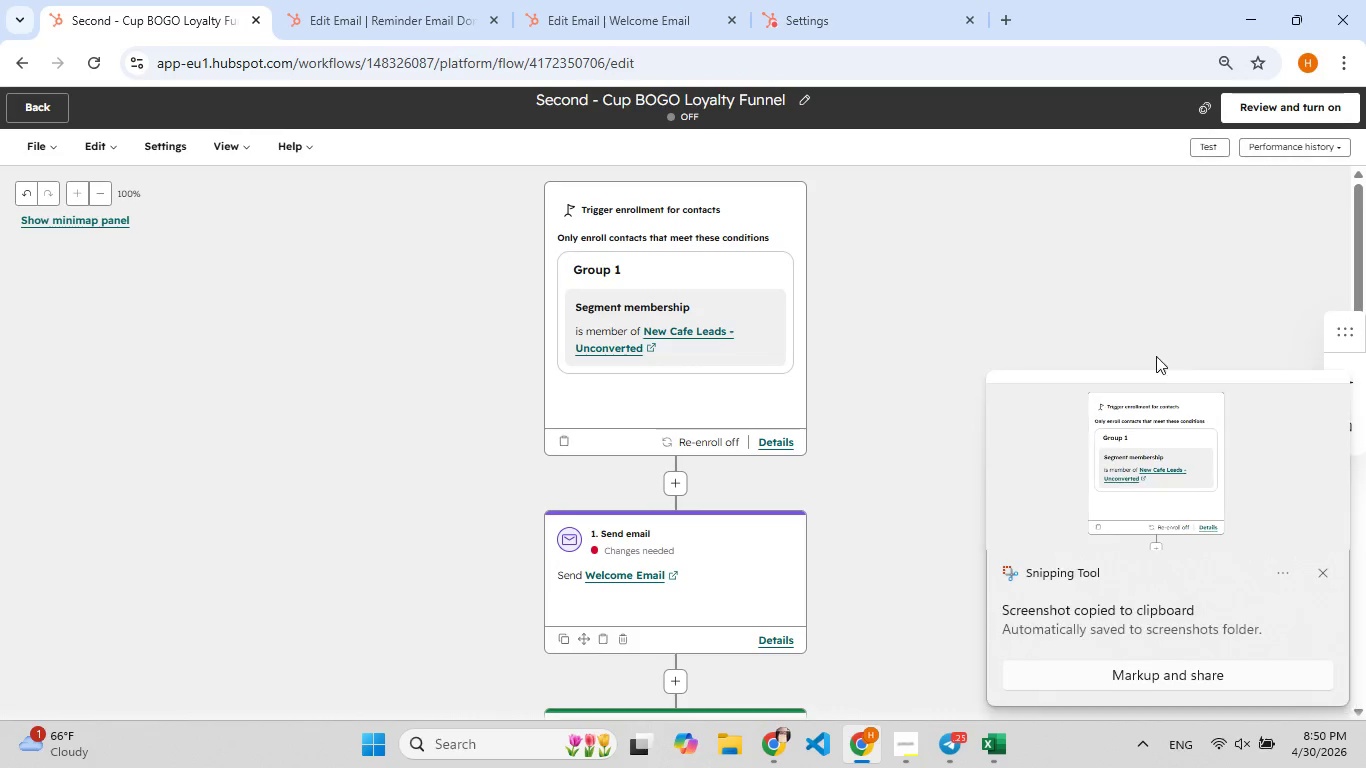 
left_click([1138, 498])
 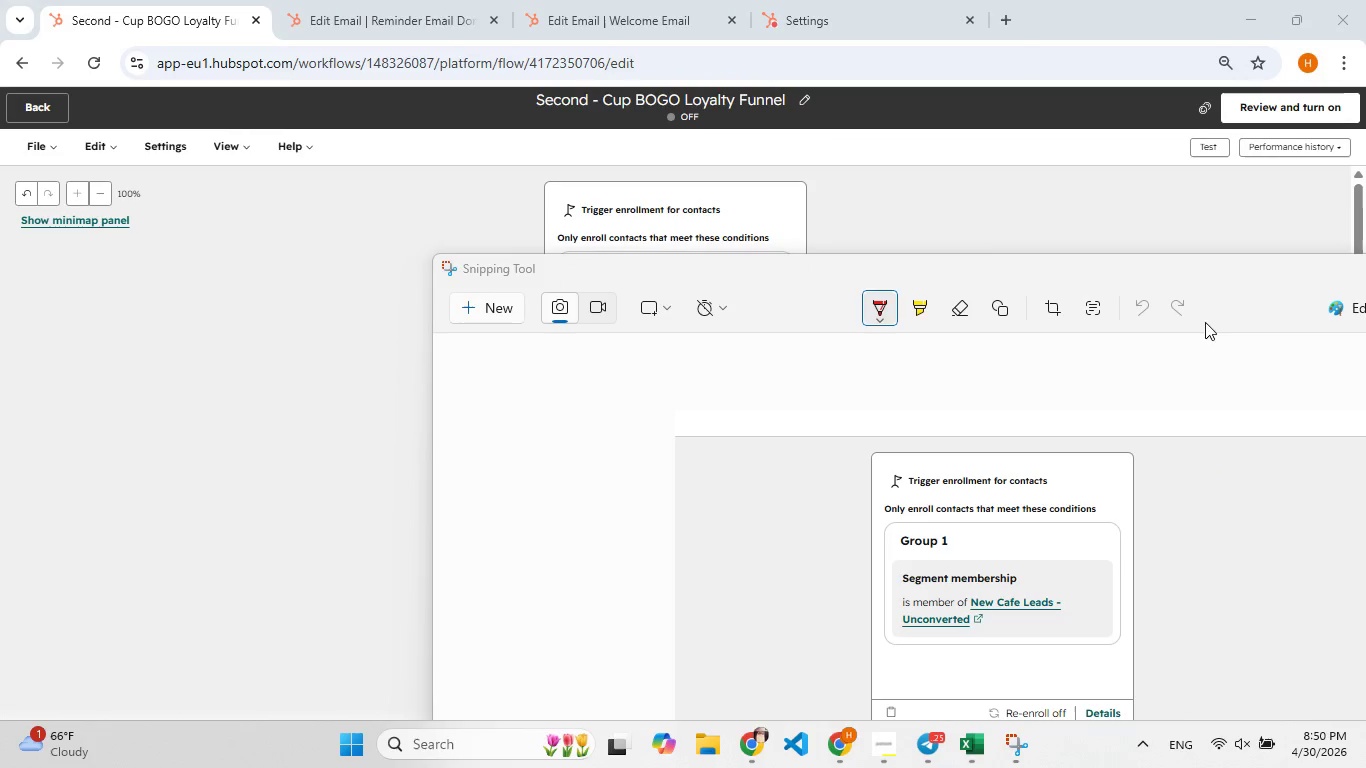 
left_click_drag(start_coordinate=[1203, 271], to_coordinate=[1078, 275])
 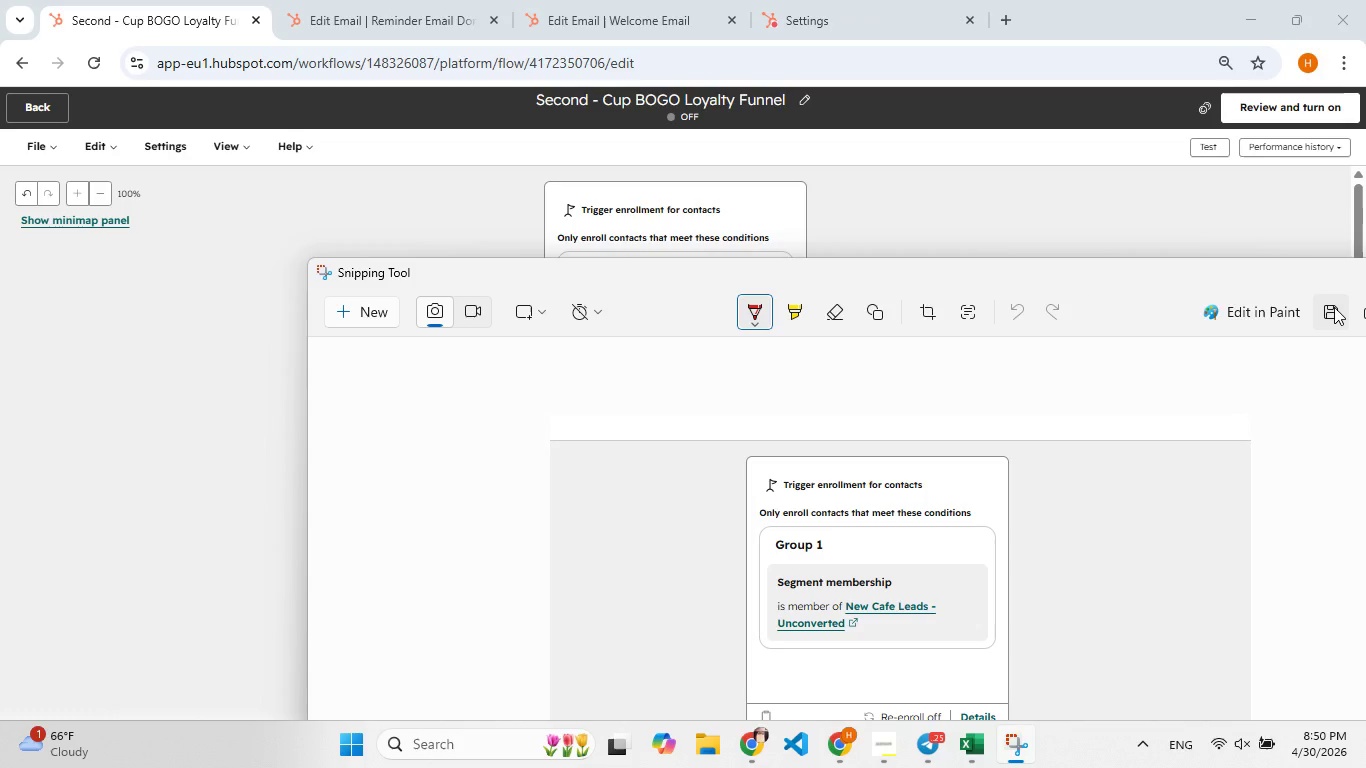 
left_click([1334, 307])
 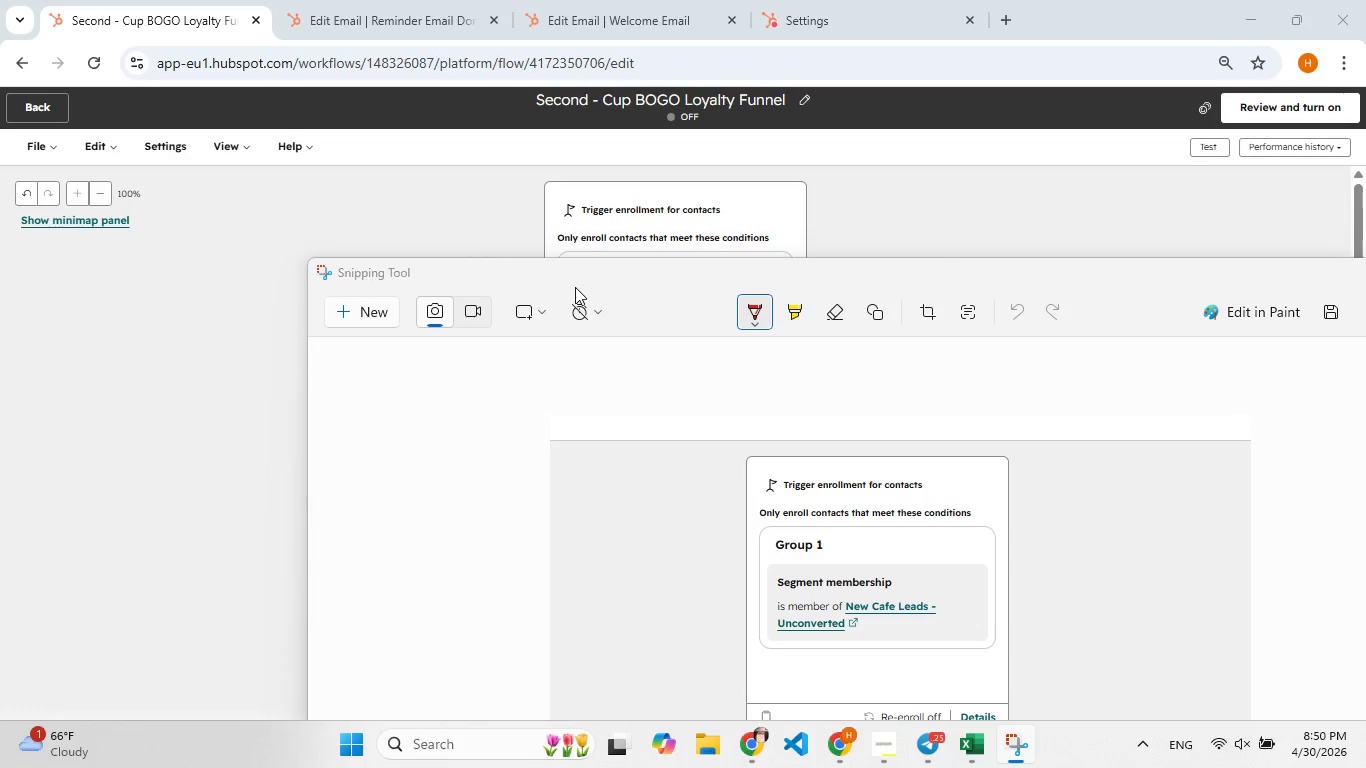 
type(Toiu[F9])
key(Backspace)
type([F9])
key(Backspace)
key(Backspace)
type([F9][F9])
key(Backspace)
type(Touc[F7]h one)
 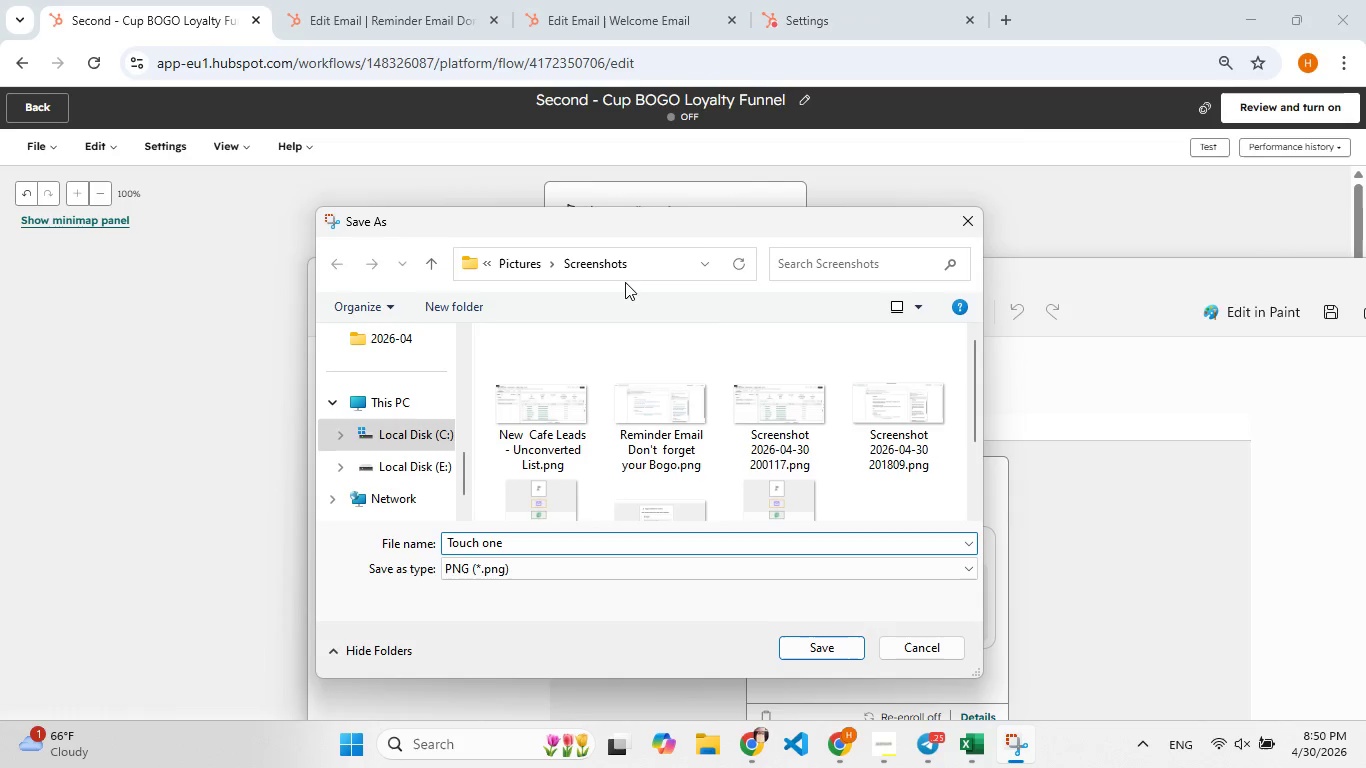 
left_click([815, 650])
 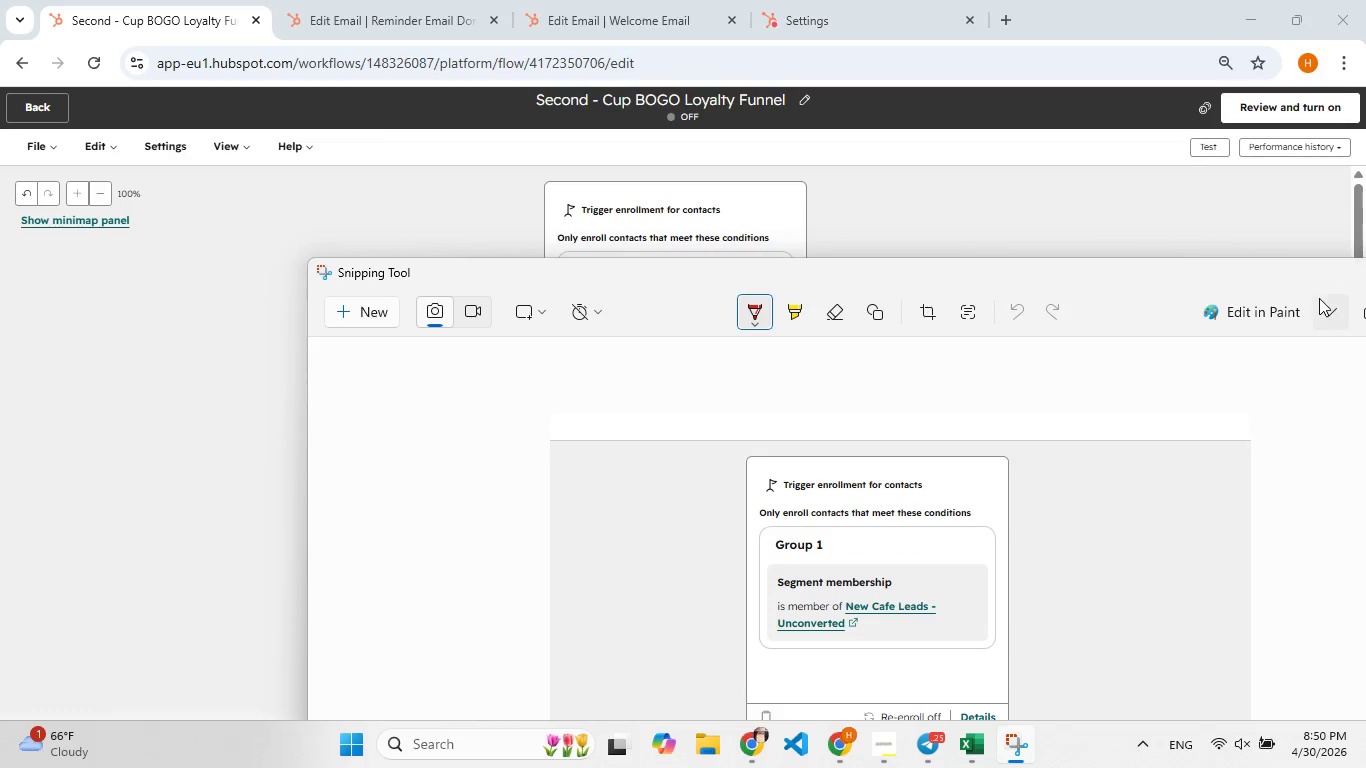 
left_click_drag(start_coordinate=[1295, 280], to_coordinate=[1178, 301])
 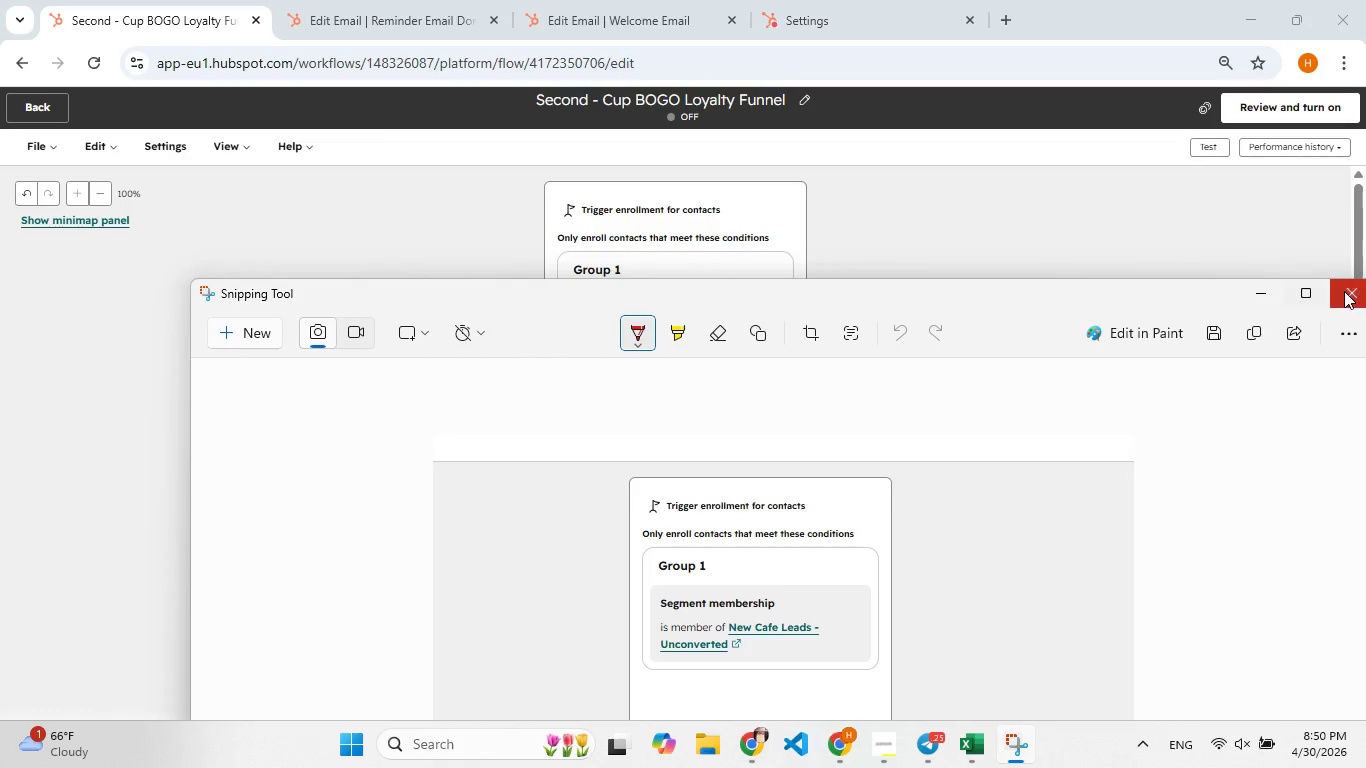 
left_click([1344, 291])
 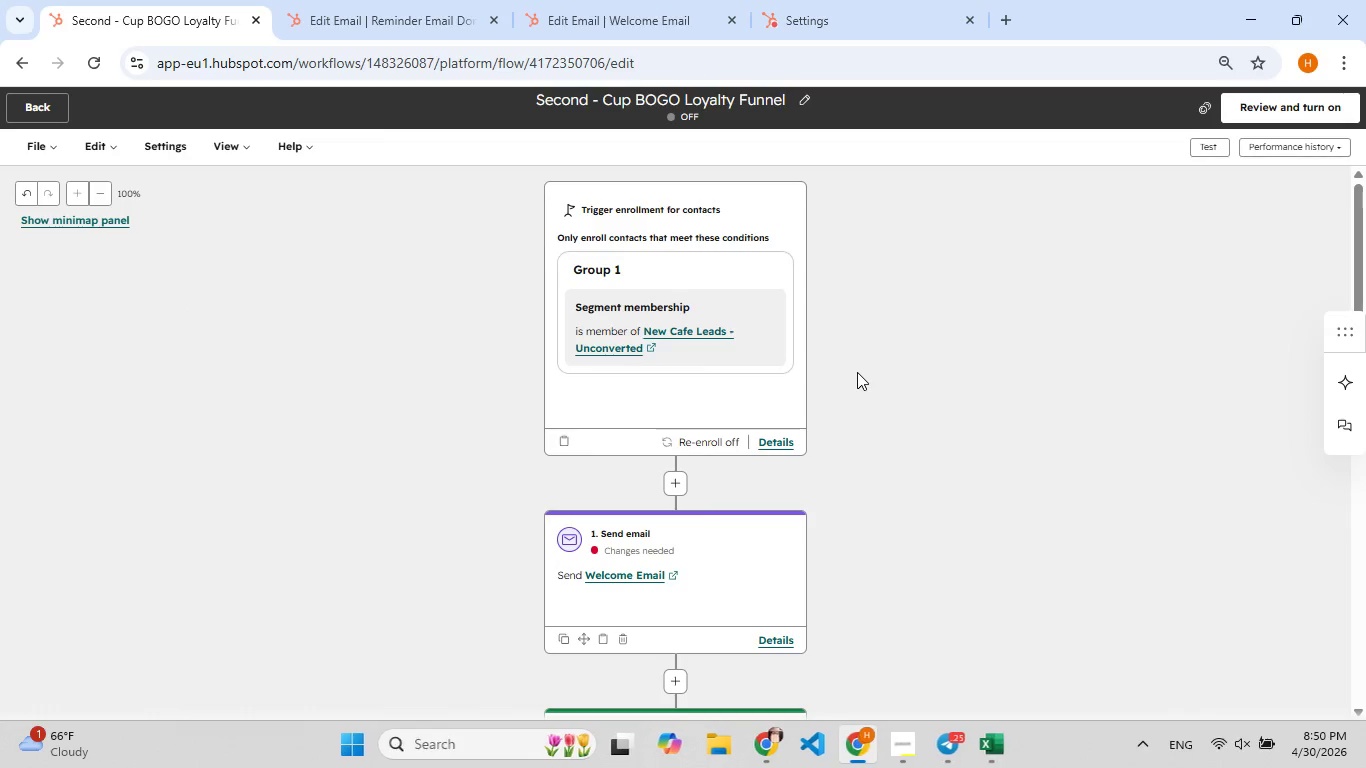 
scroll: coordinate [857, 372], scroll_direction: down, amount: 5.0
 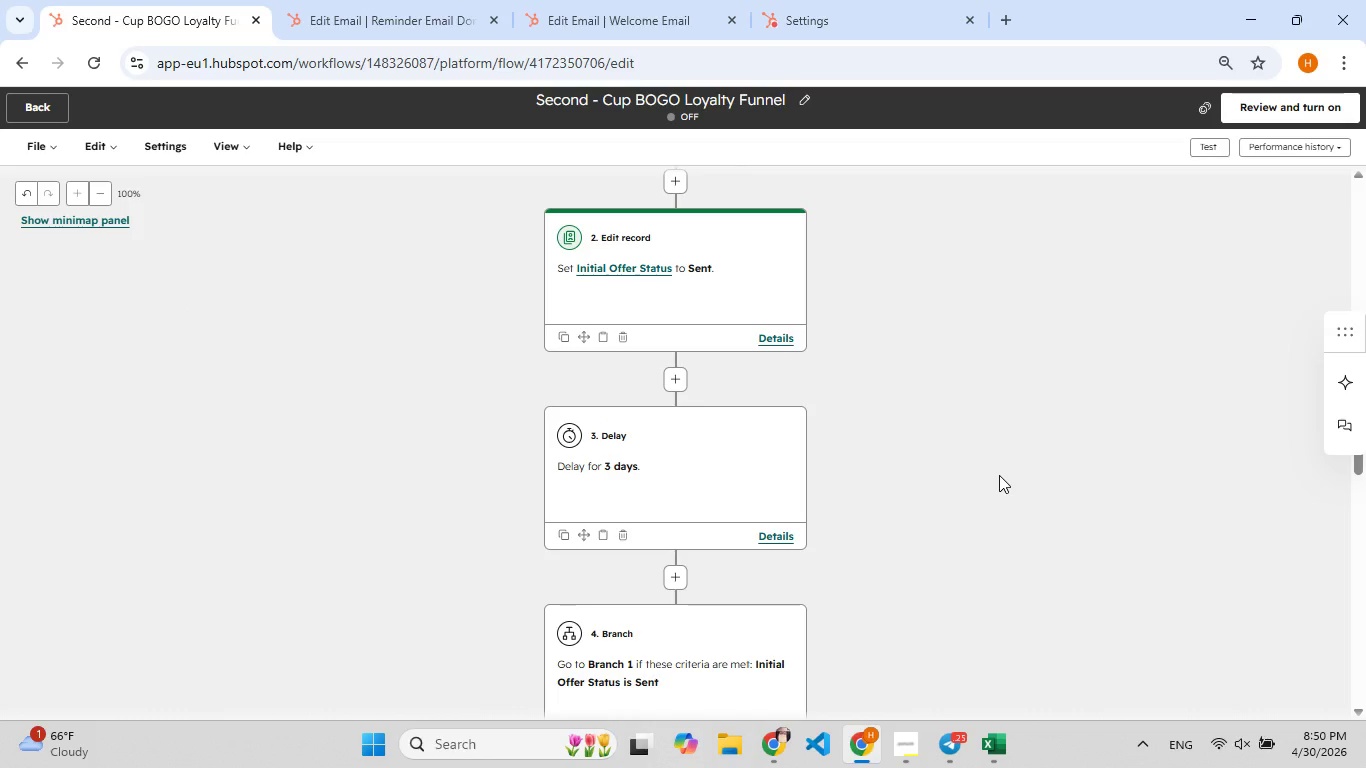 
hold_key(key=MetaLeft, duration=1.5)
 